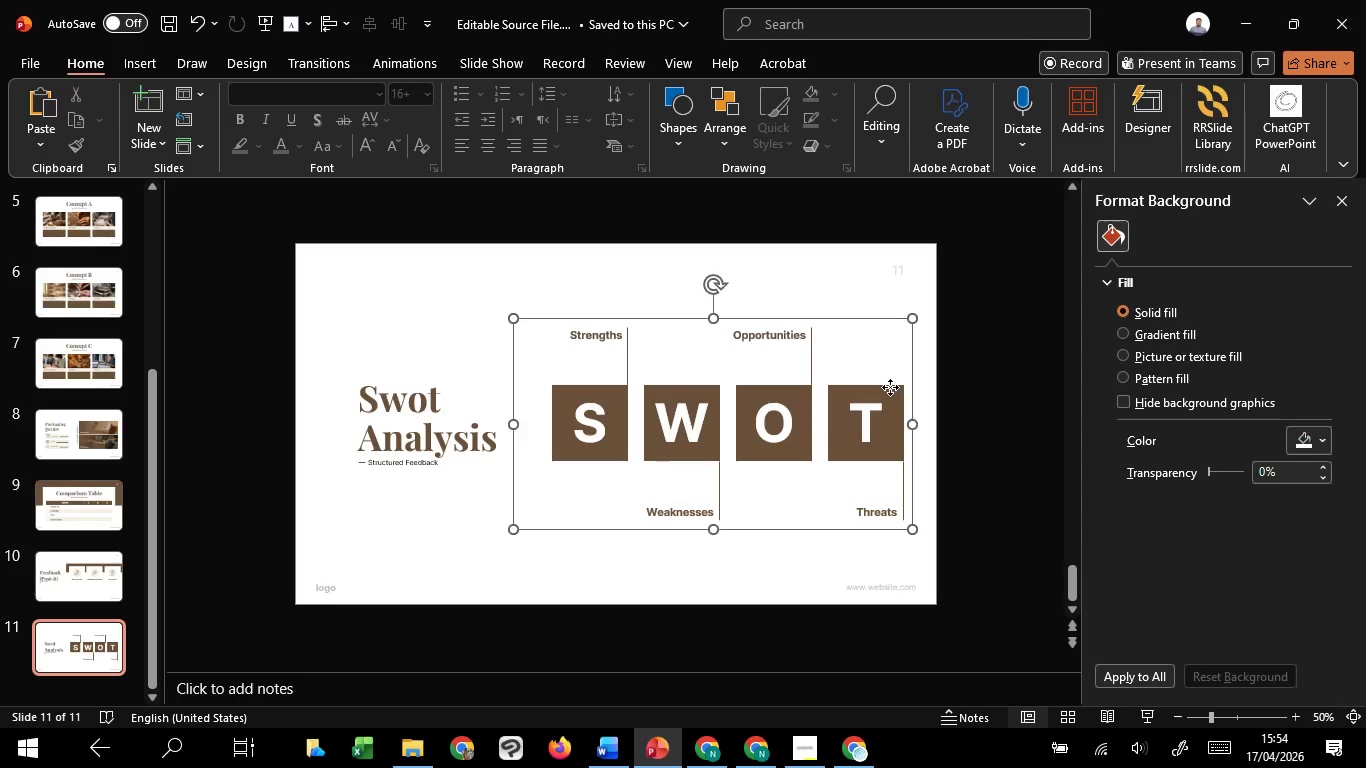 
left_click([890, 387])
 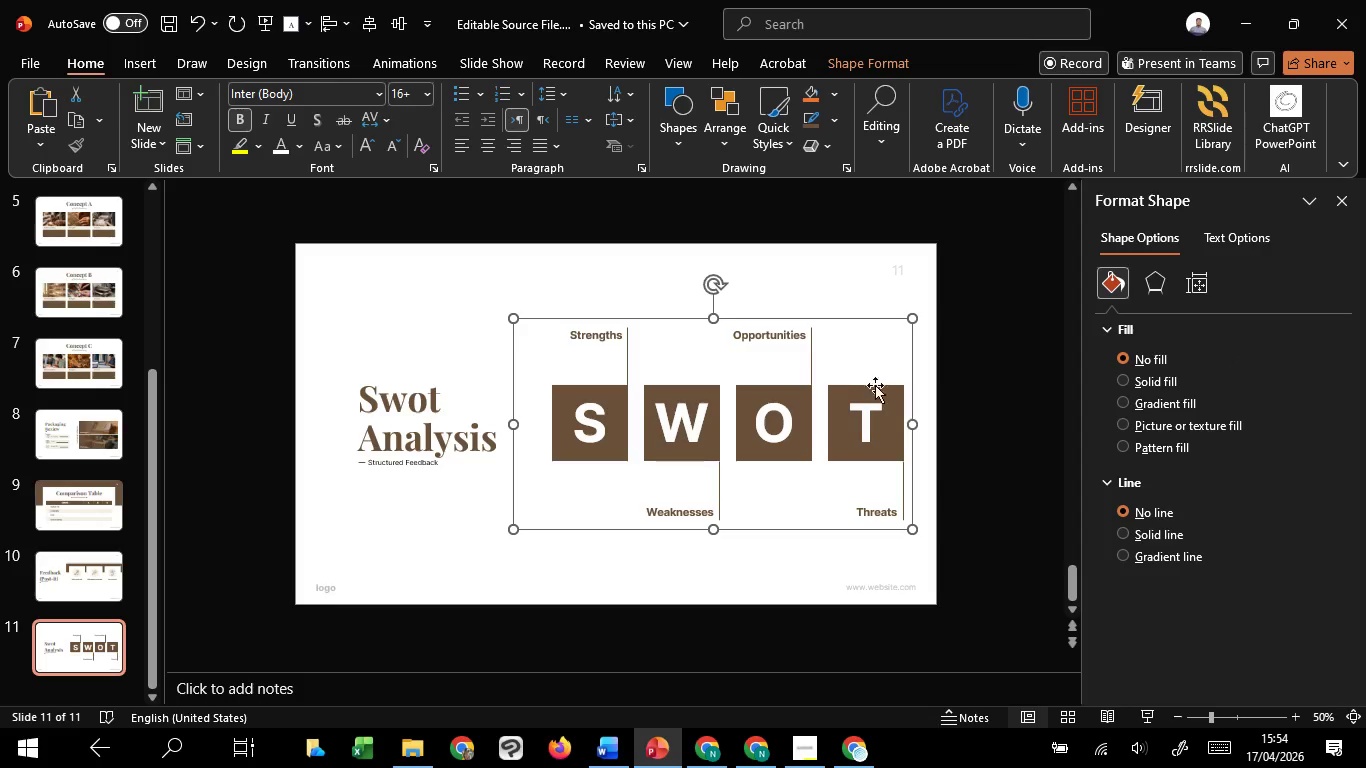 
left_click([812, 350])
 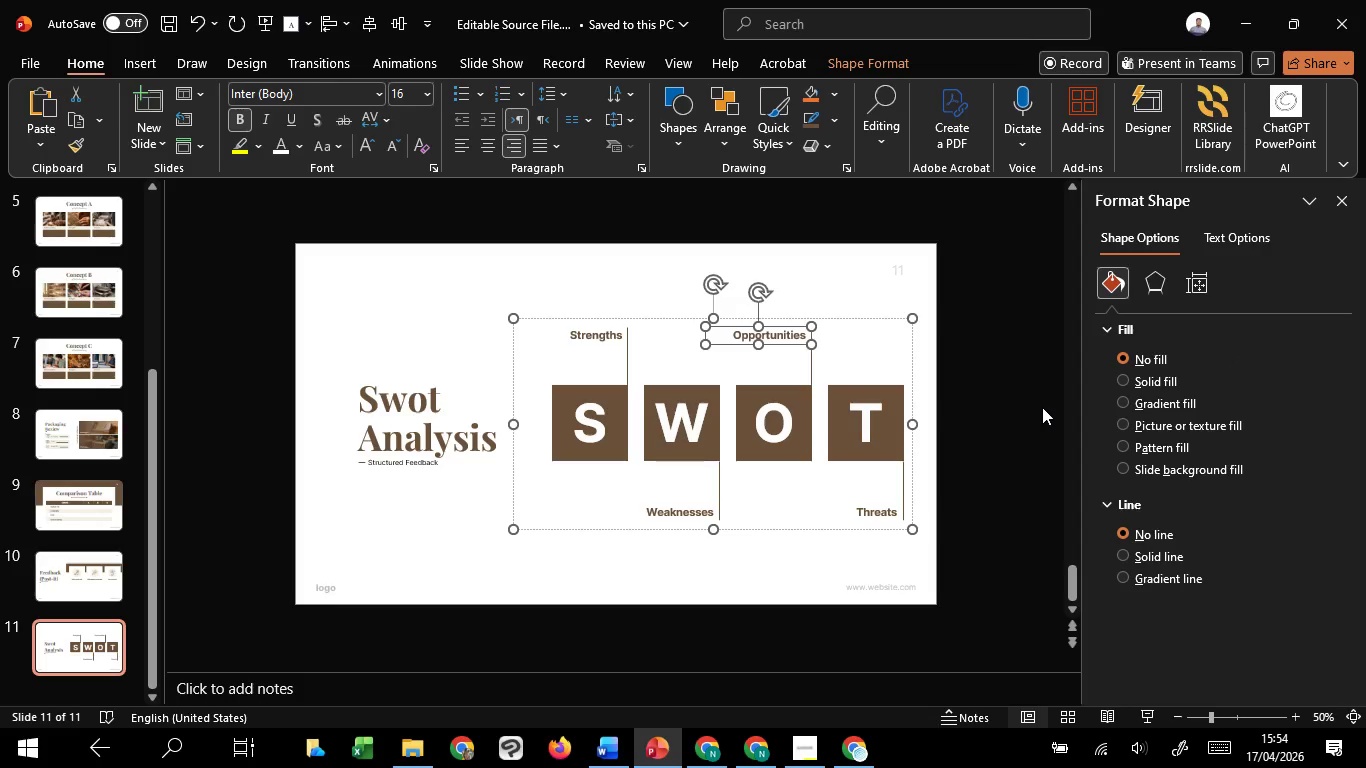 
left_click([1043, 407])
 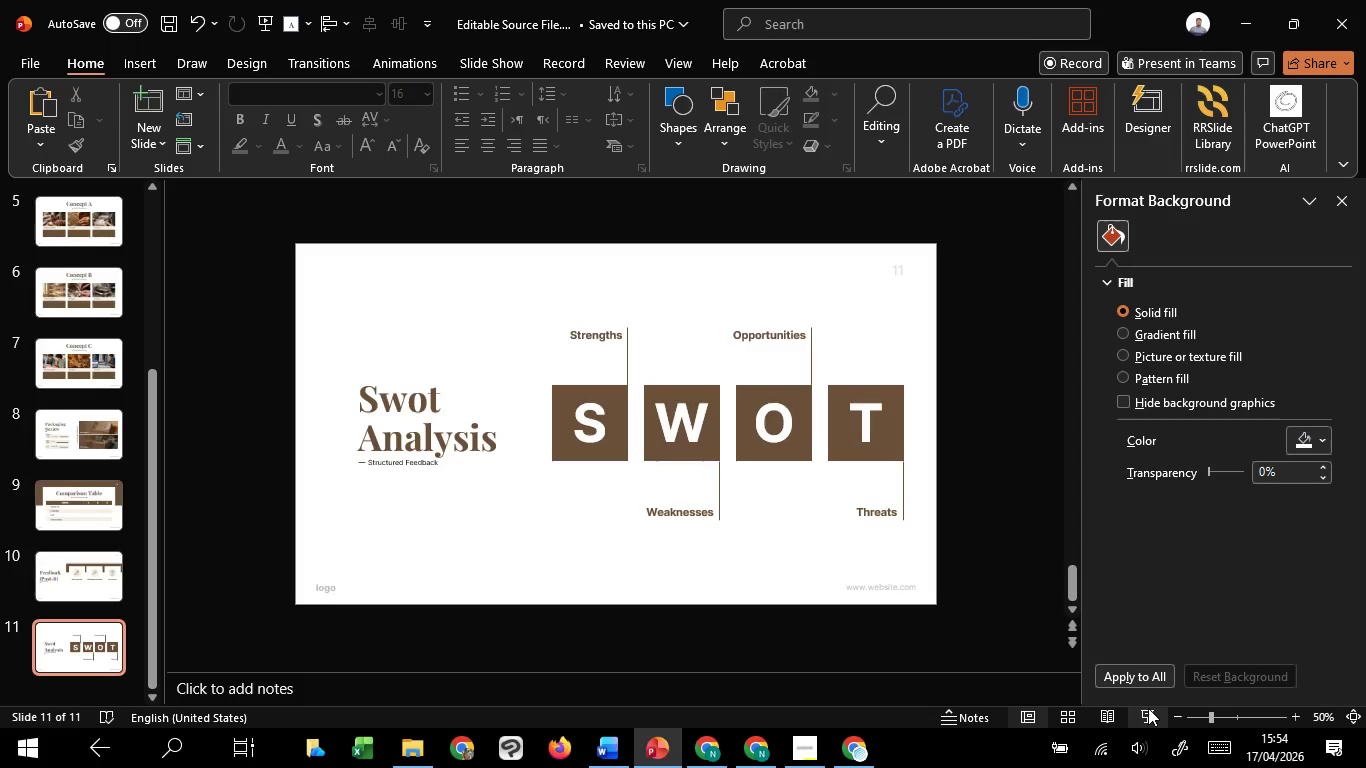 
left_click([1145, 713])
 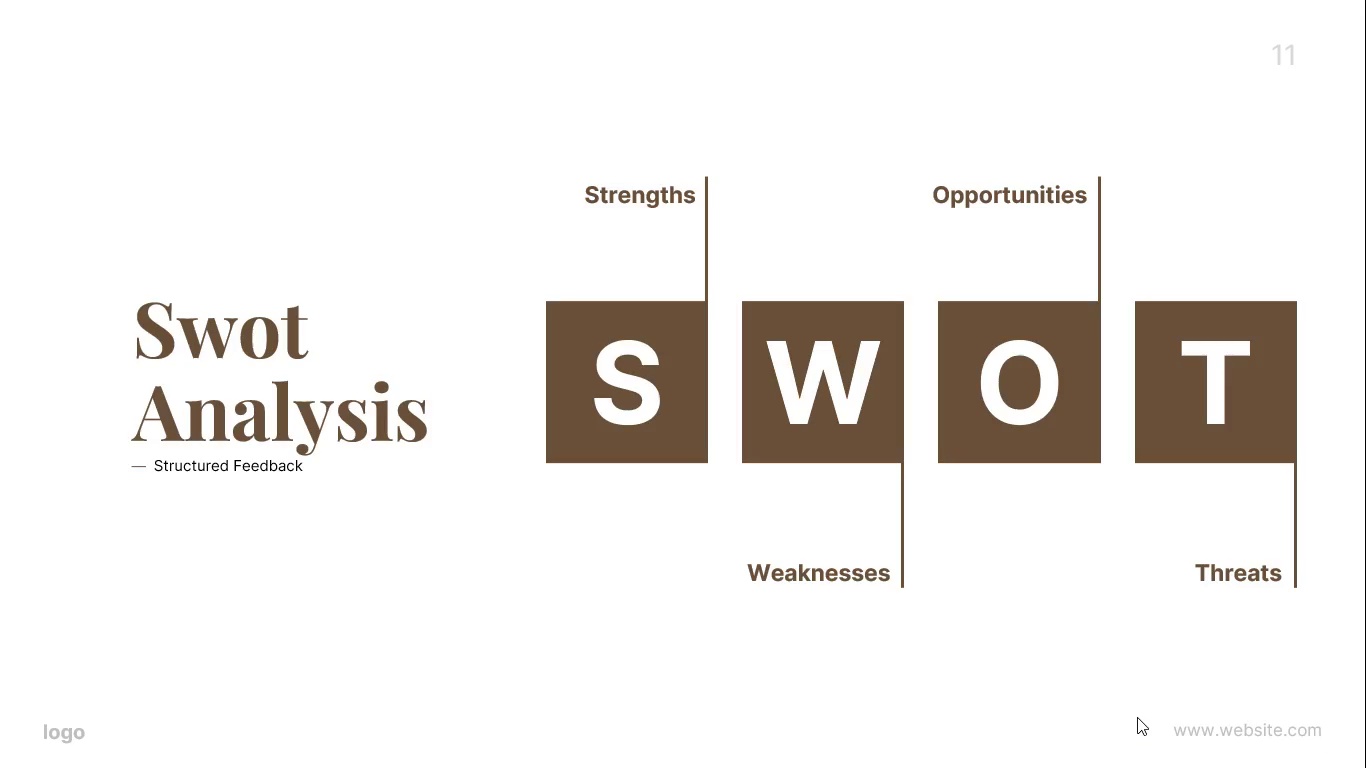 
wait(12.36)
 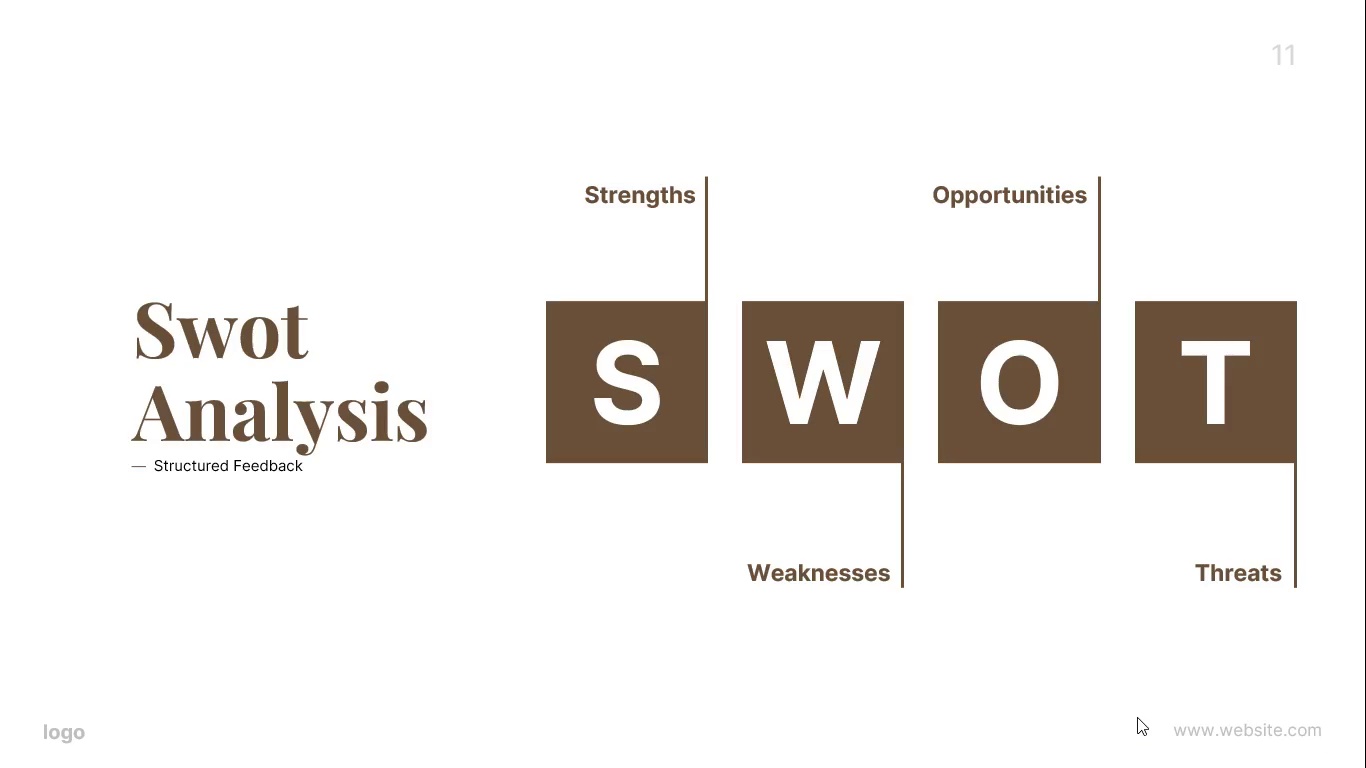 
key(Escape)
 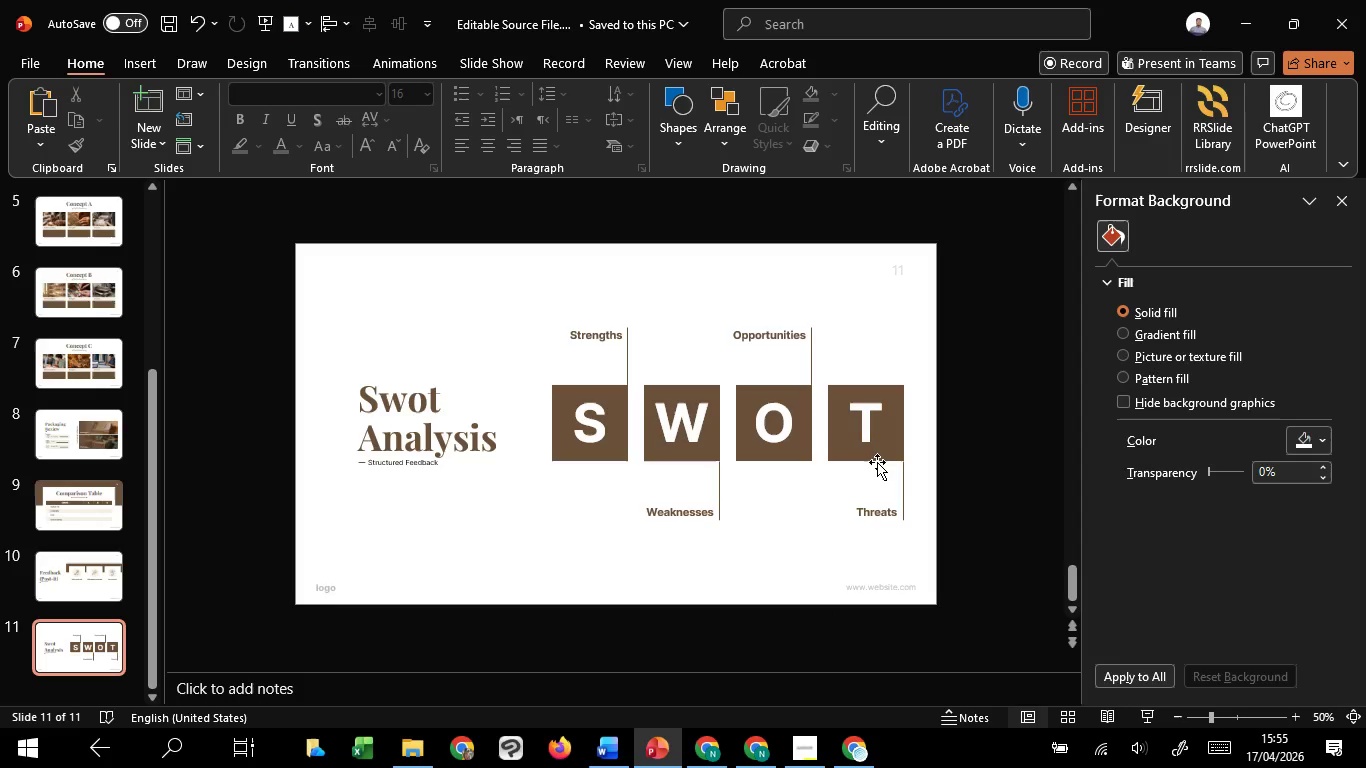 
left_click([877, 462])
 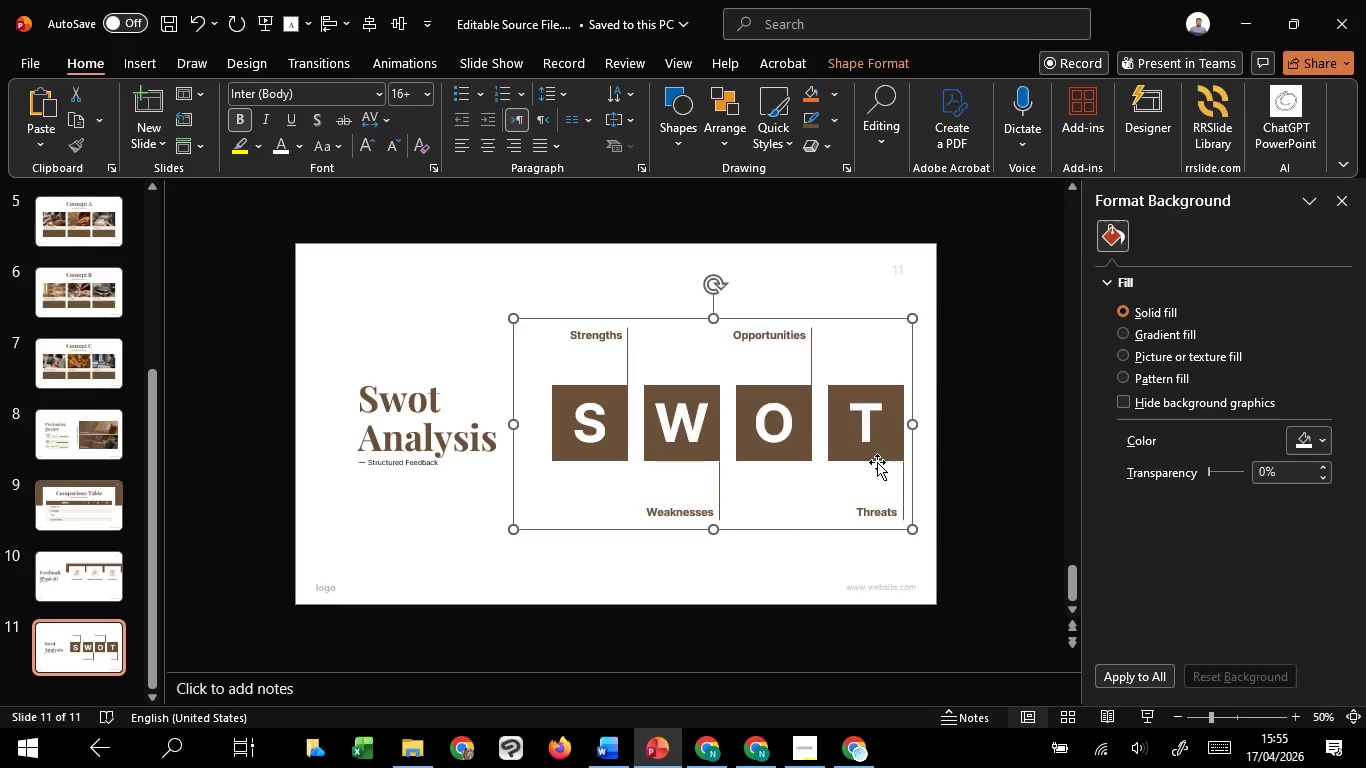 
hold_key(key=ControlLeft, duration=1.5)
scroll: coordinate [877, 462], scroll_direction: up, amount: 1.0
 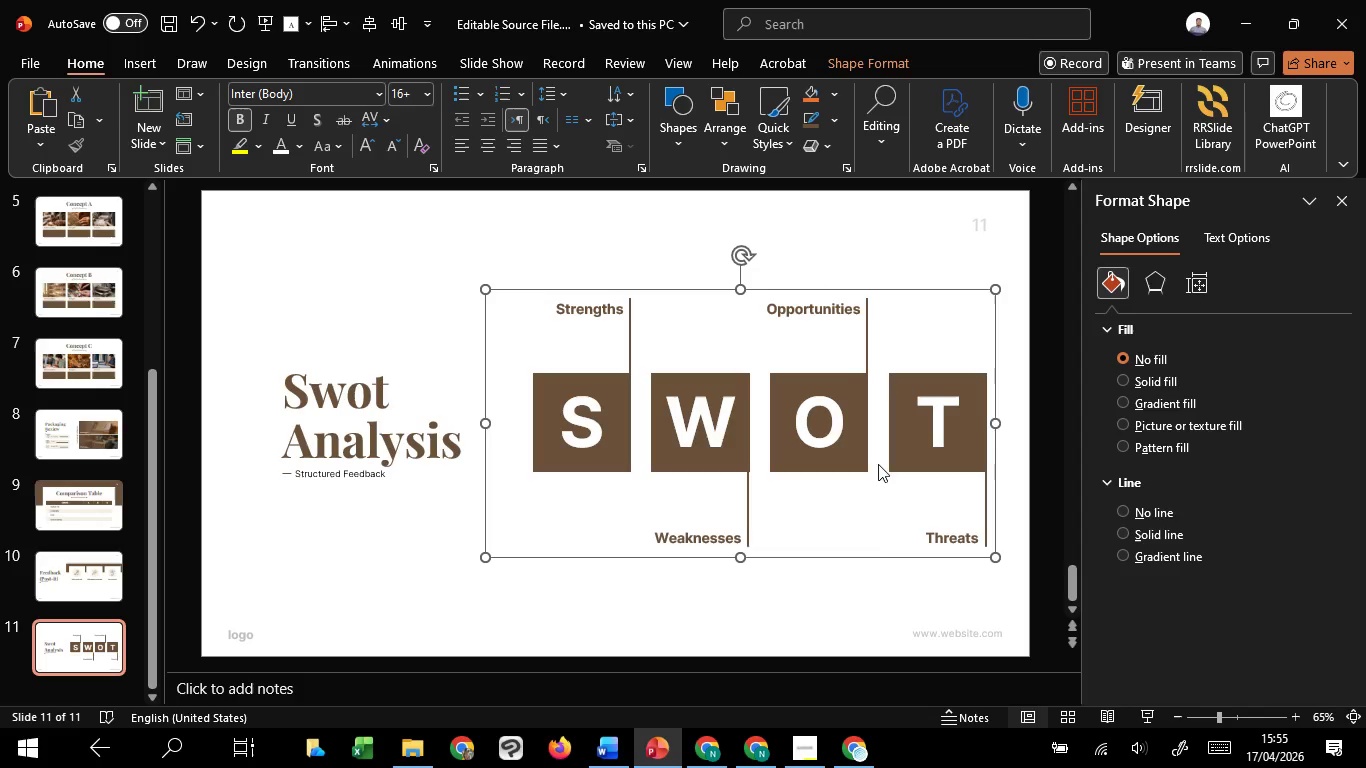 
hold_key(key=ControlLeft, duration=0.62)
 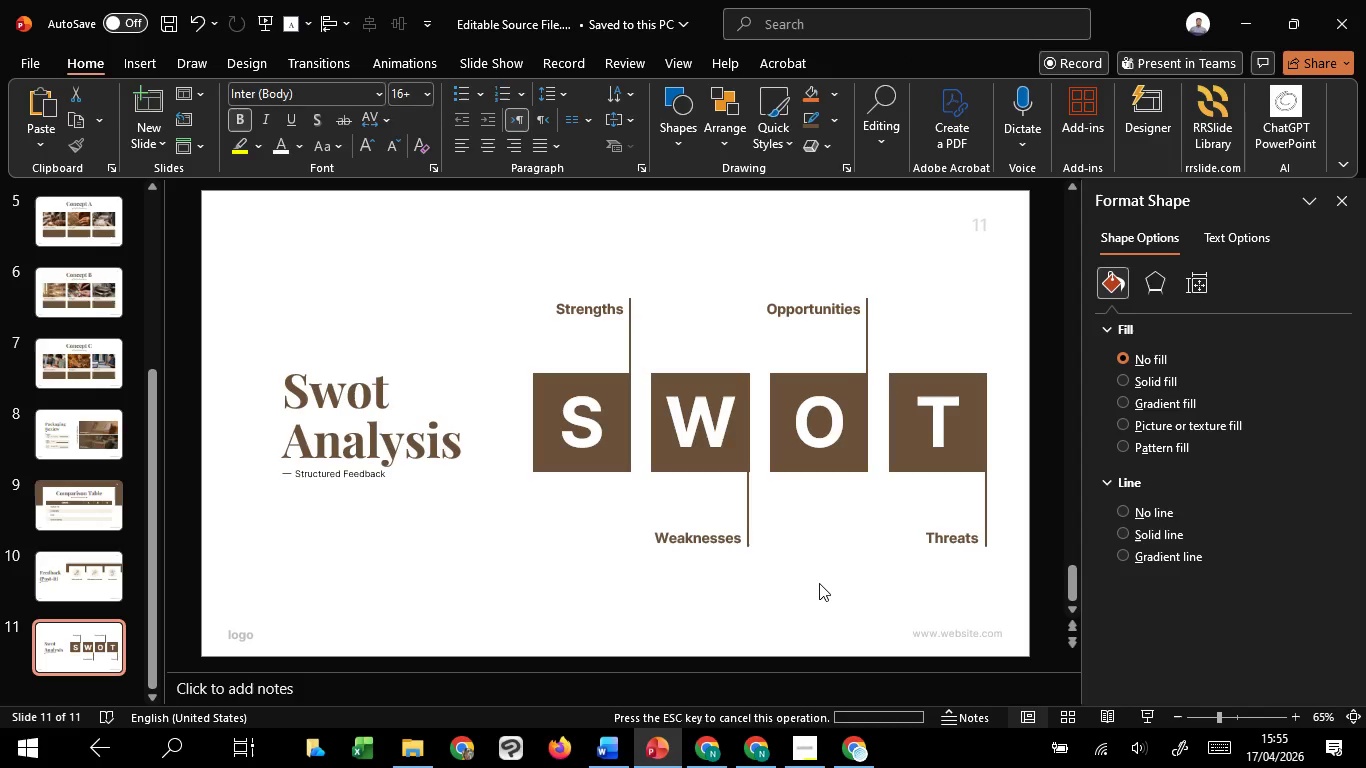 
left_click([819, 583])
 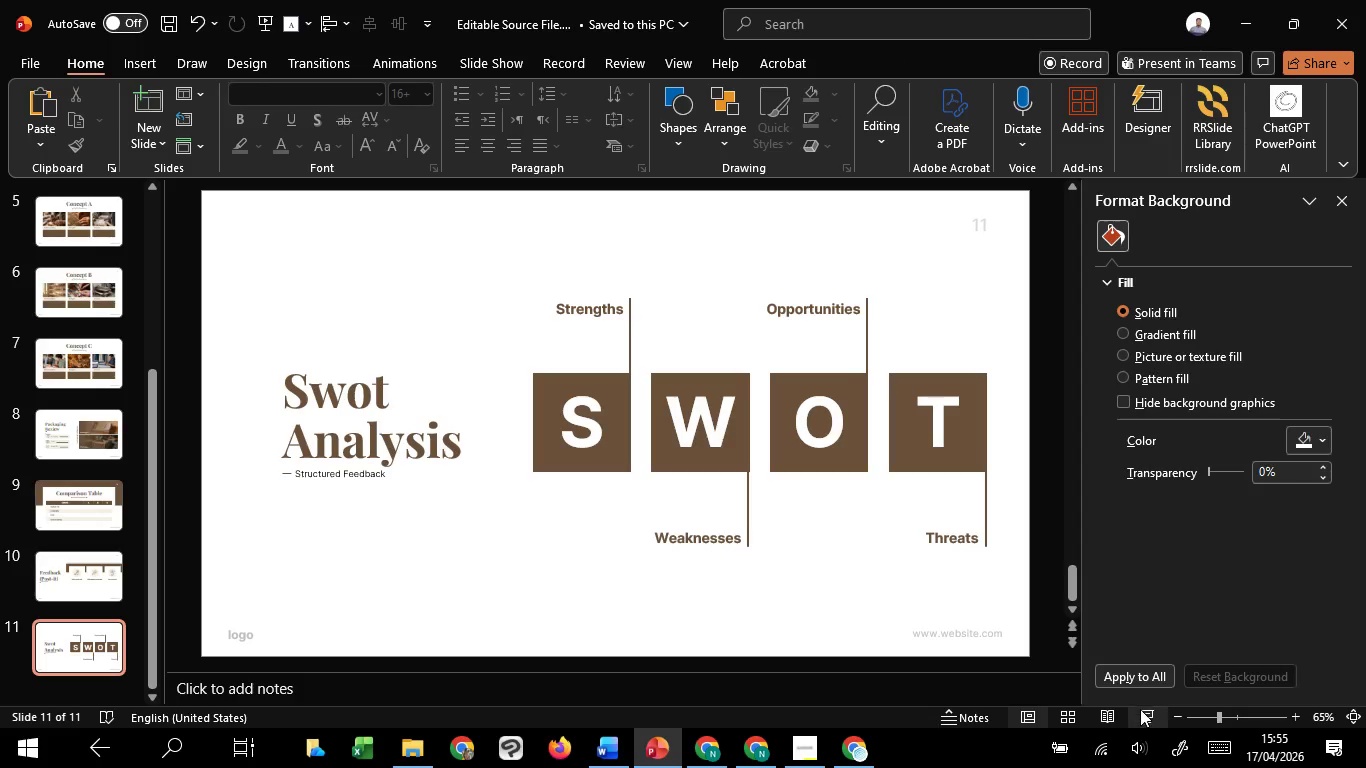 
left_click([1140, 709])
 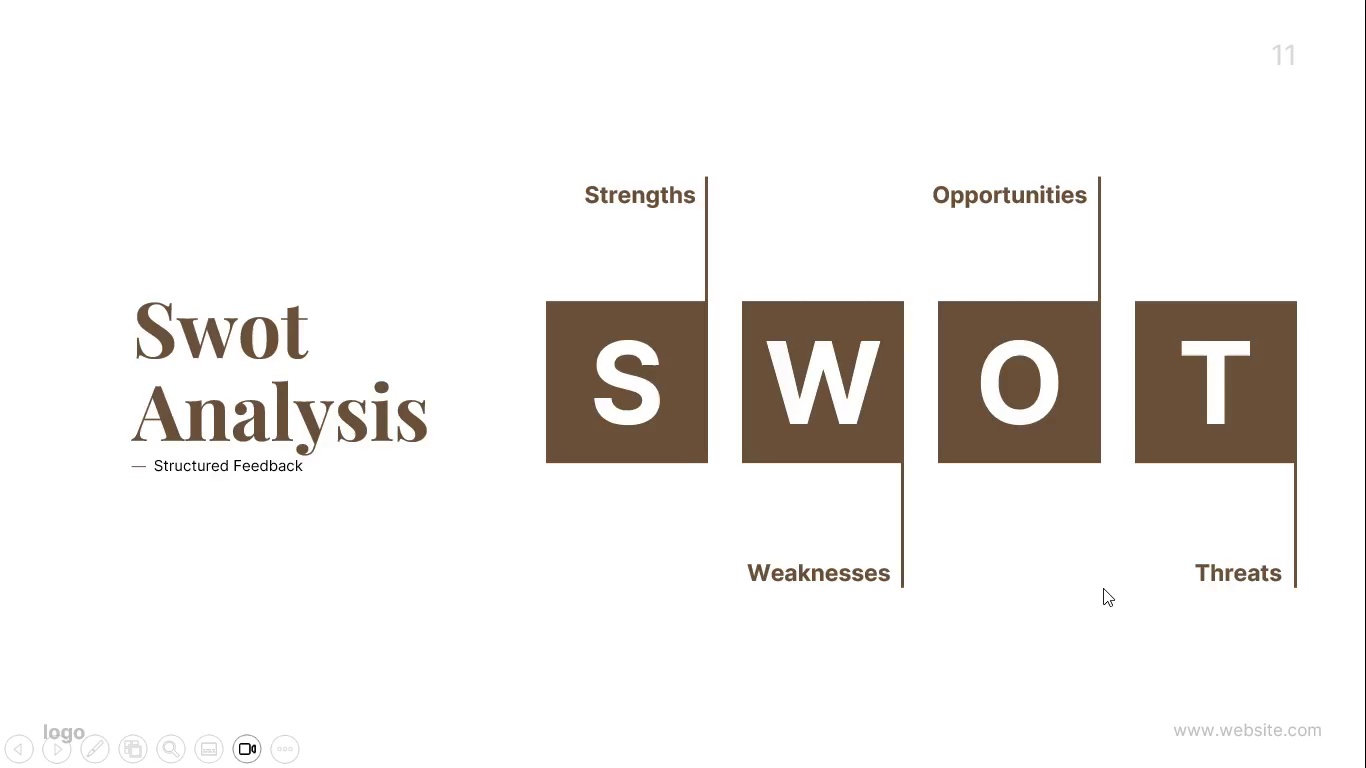 
scroll: coordinate [1103, 587], scroll_direction: up, amount: 2.0
 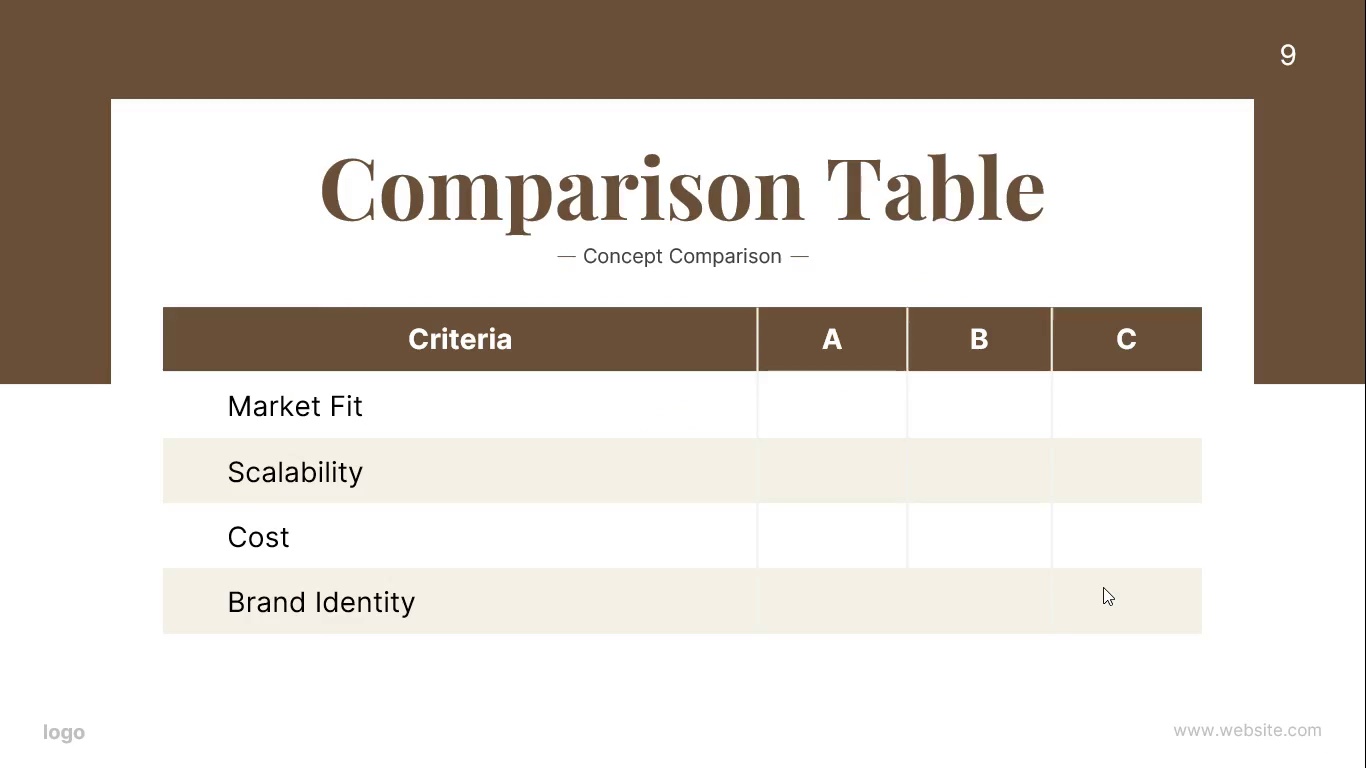 
scroll: coordinate [1103, 587], scroll_direction: down, amount: 1.0
 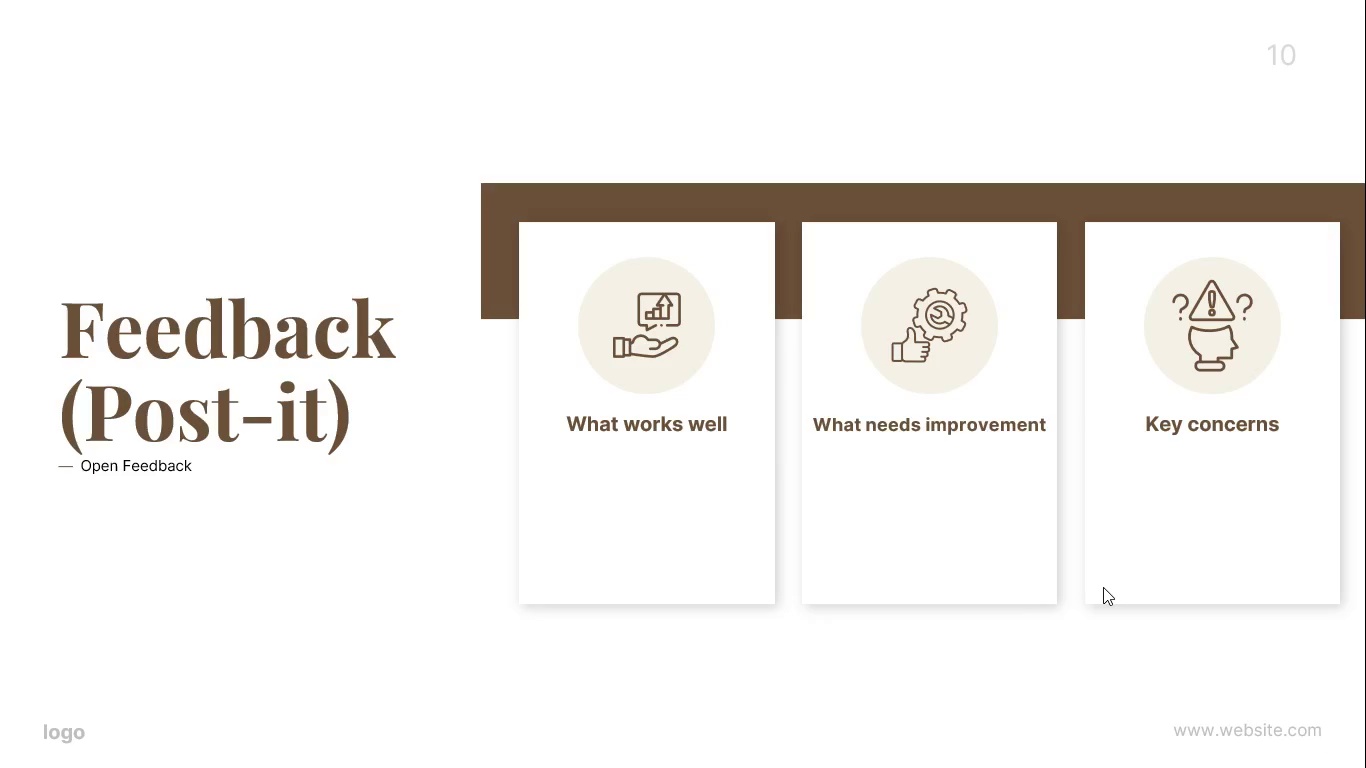 
wait(98.88)
 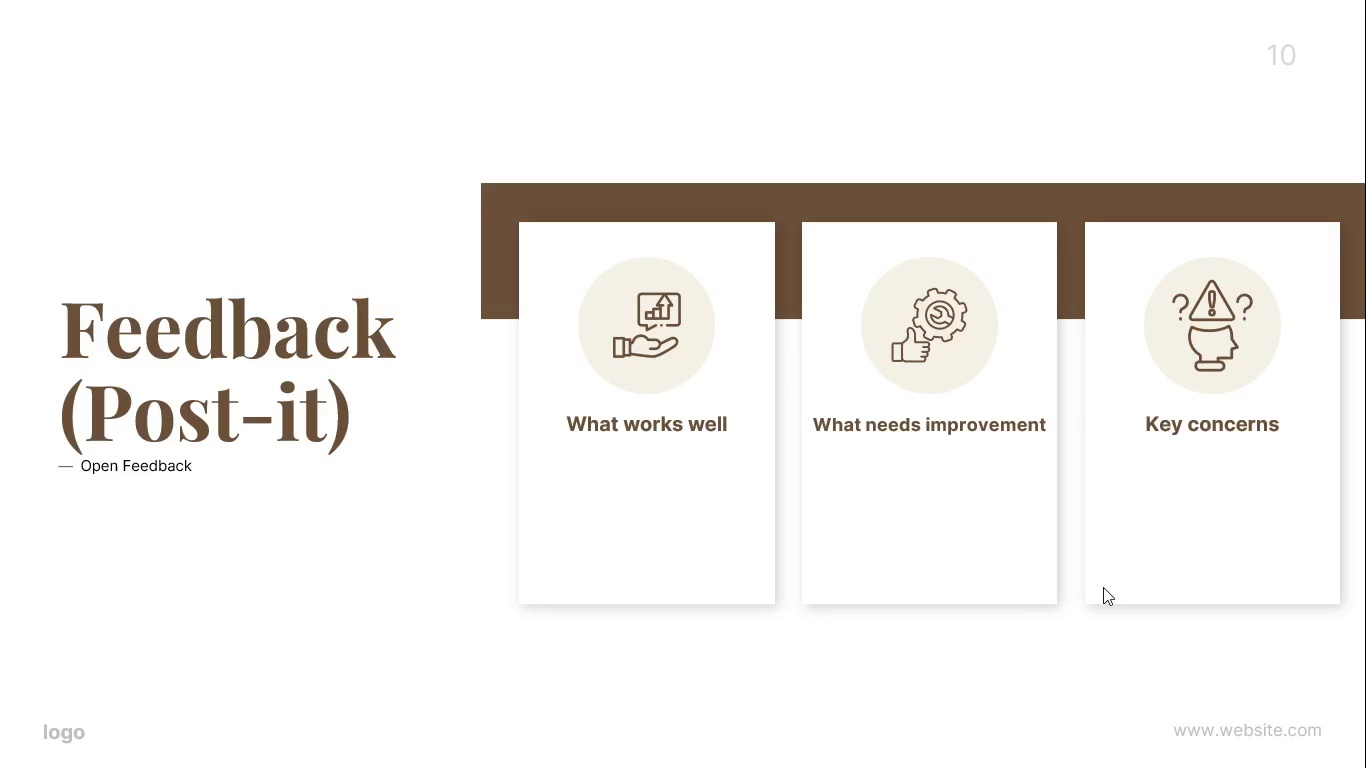 
key(Escape)
 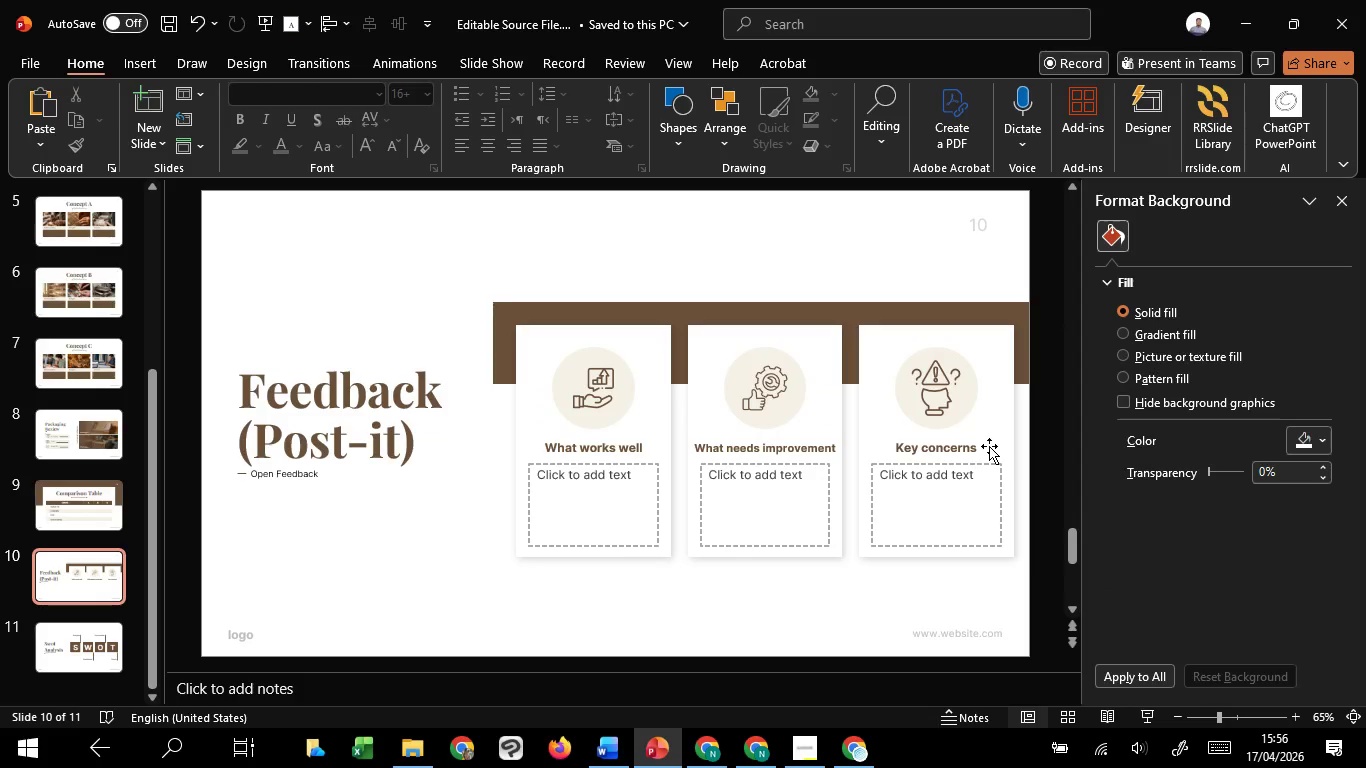 
left_click([989, 446])
 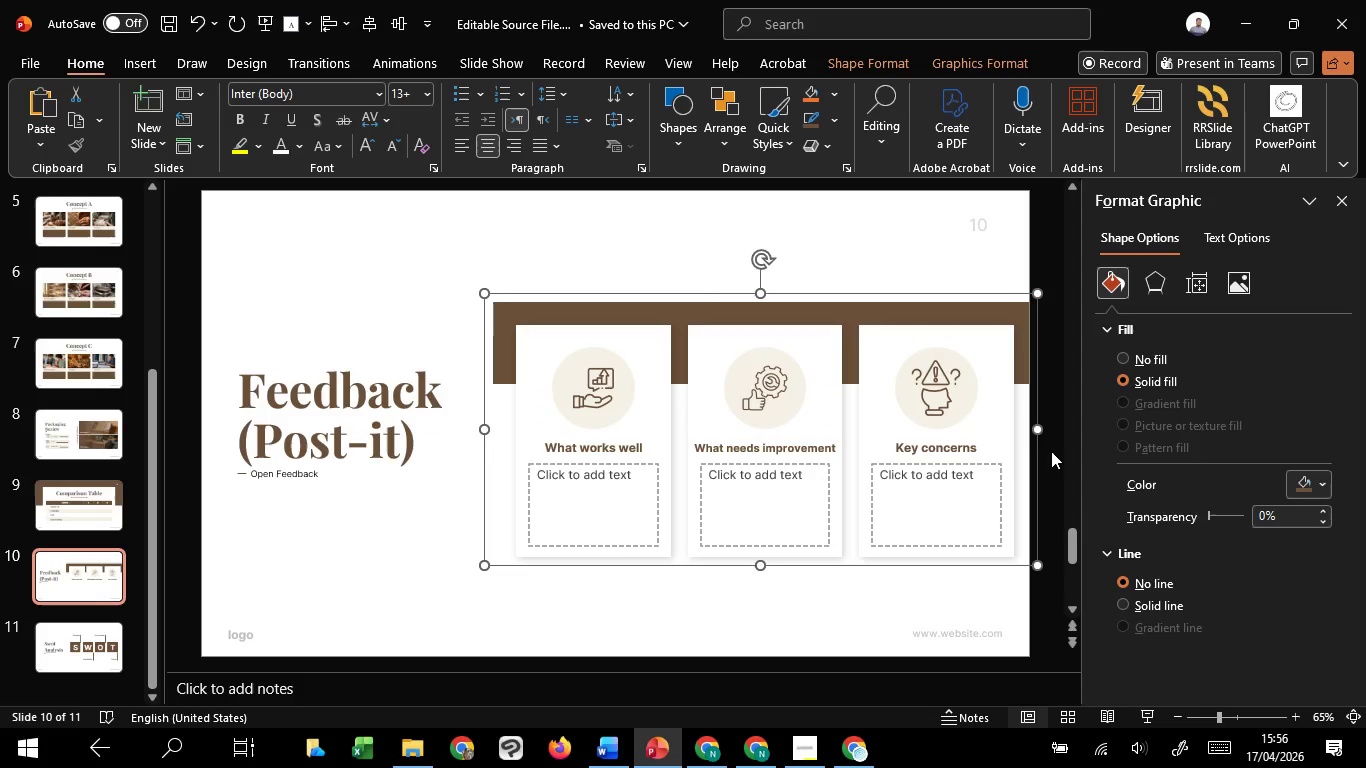 
left_click([1054, 449])
 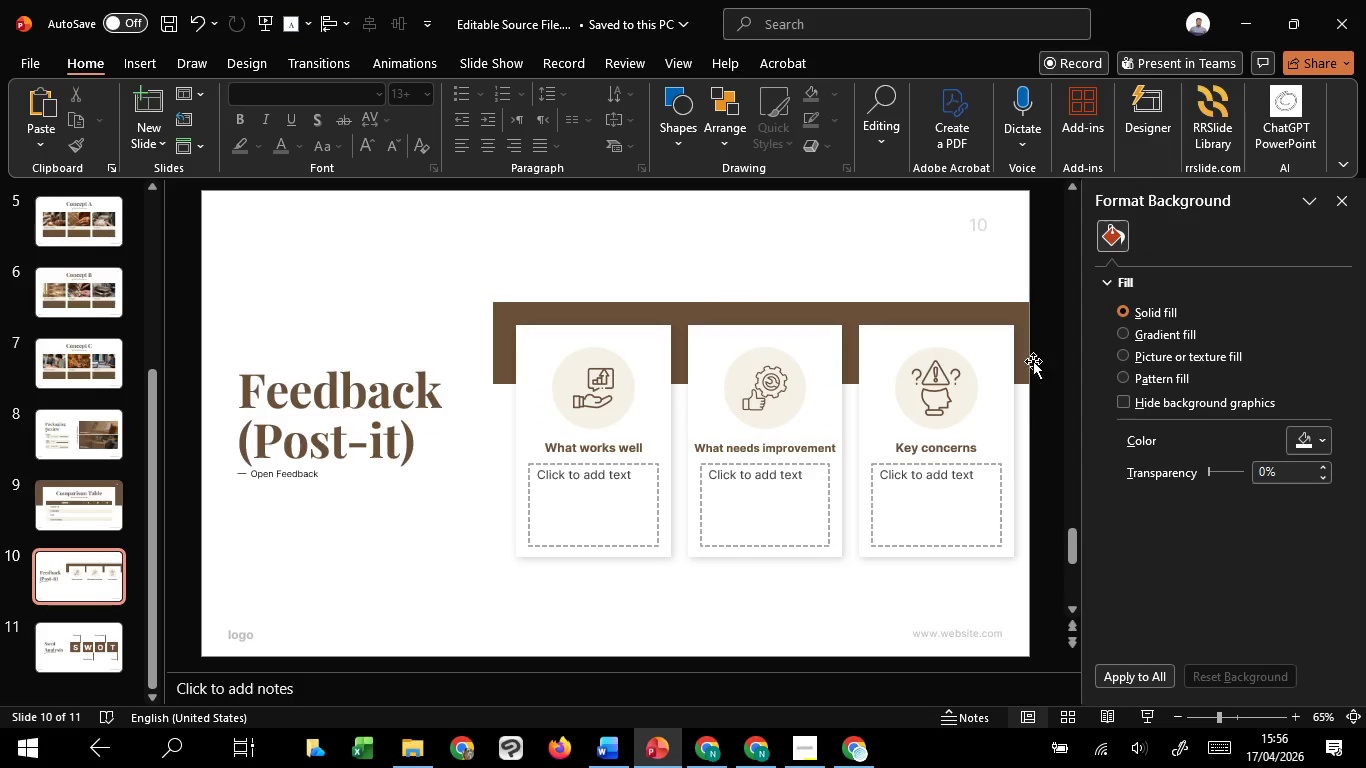 
left_click([1033, 361])
 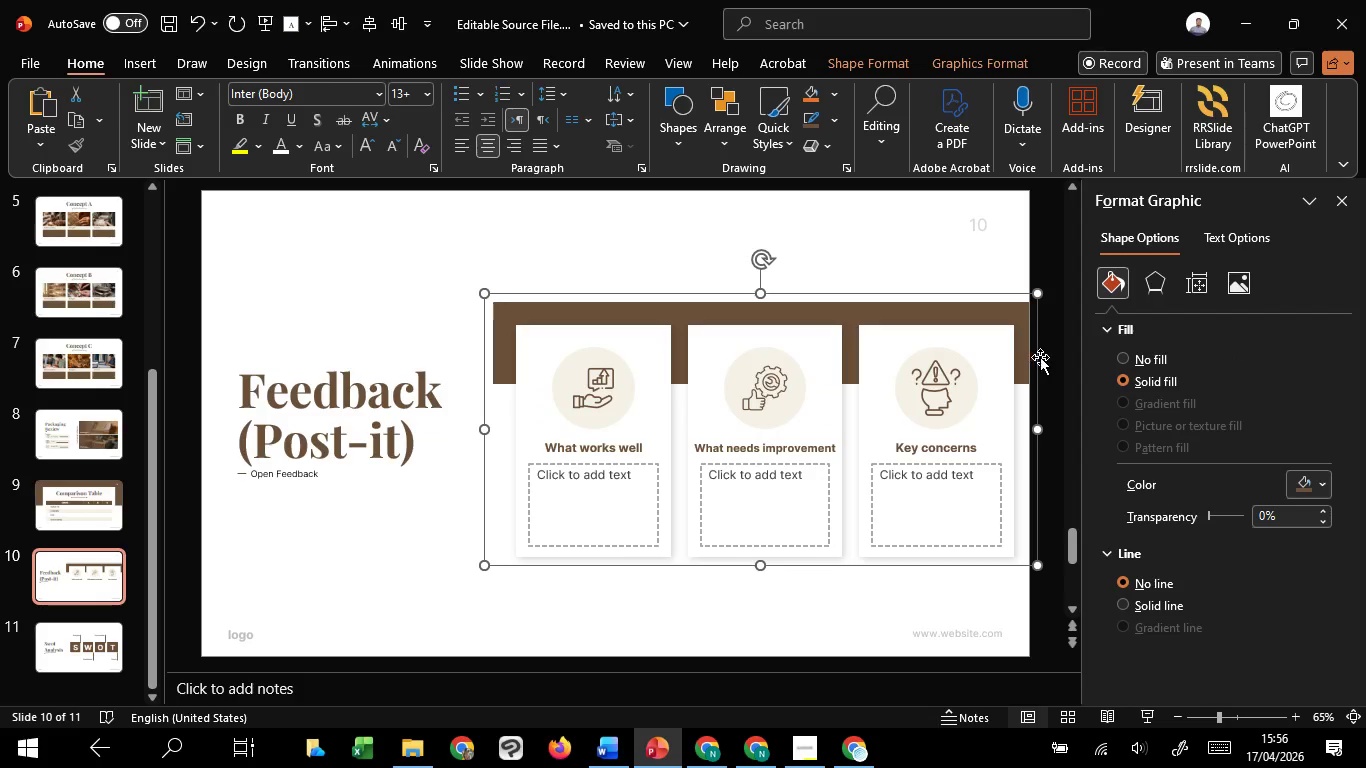 
left_click([1041, 357])
 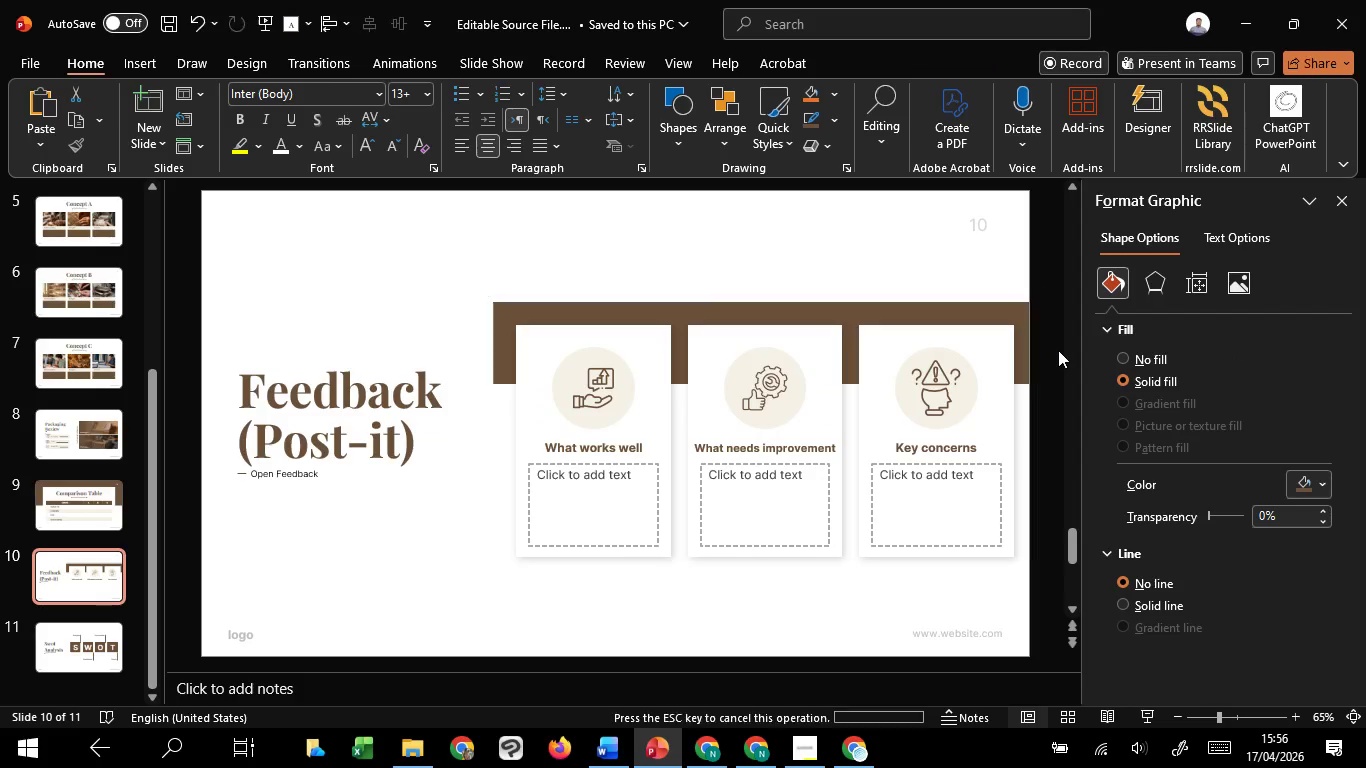 
left_click([1058, 350])
 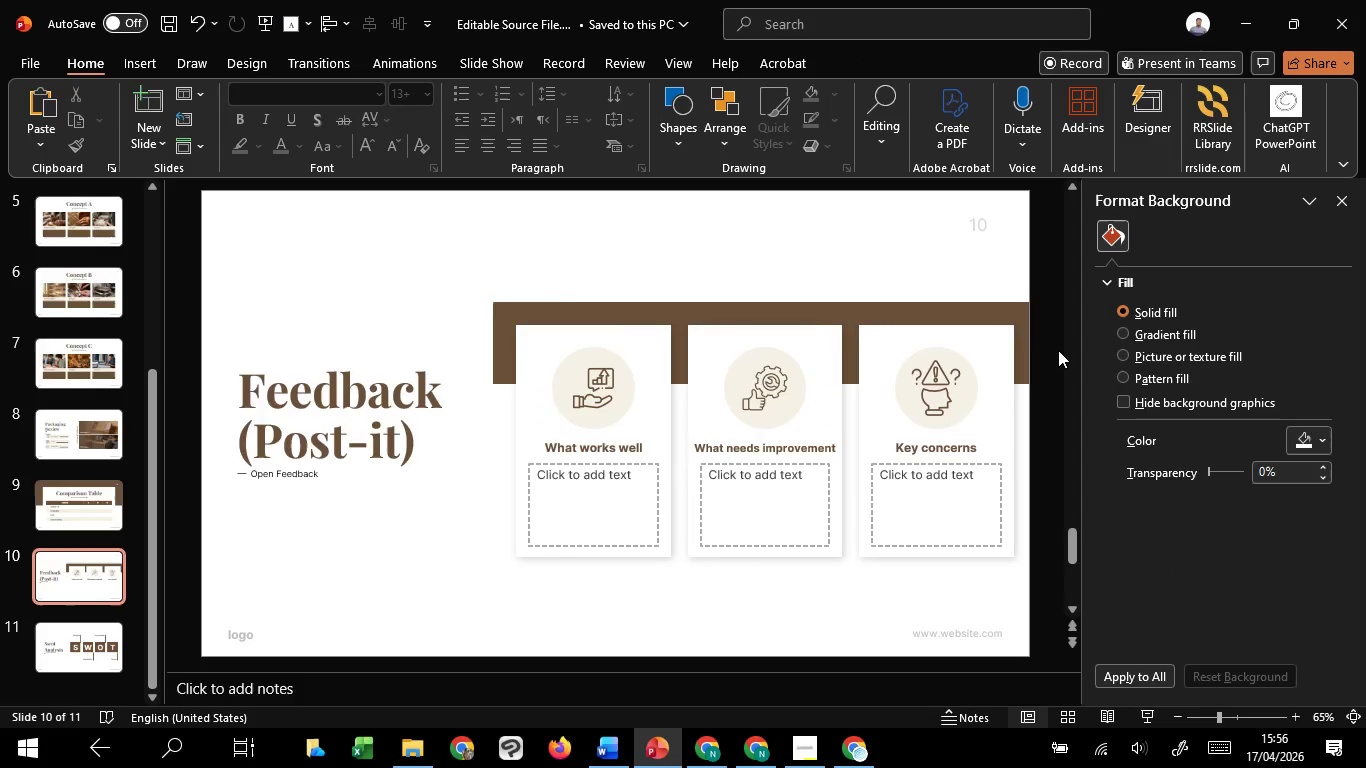 
scroll: coordinate [1058, 350], scroll_direction: up, amount: 1.0
 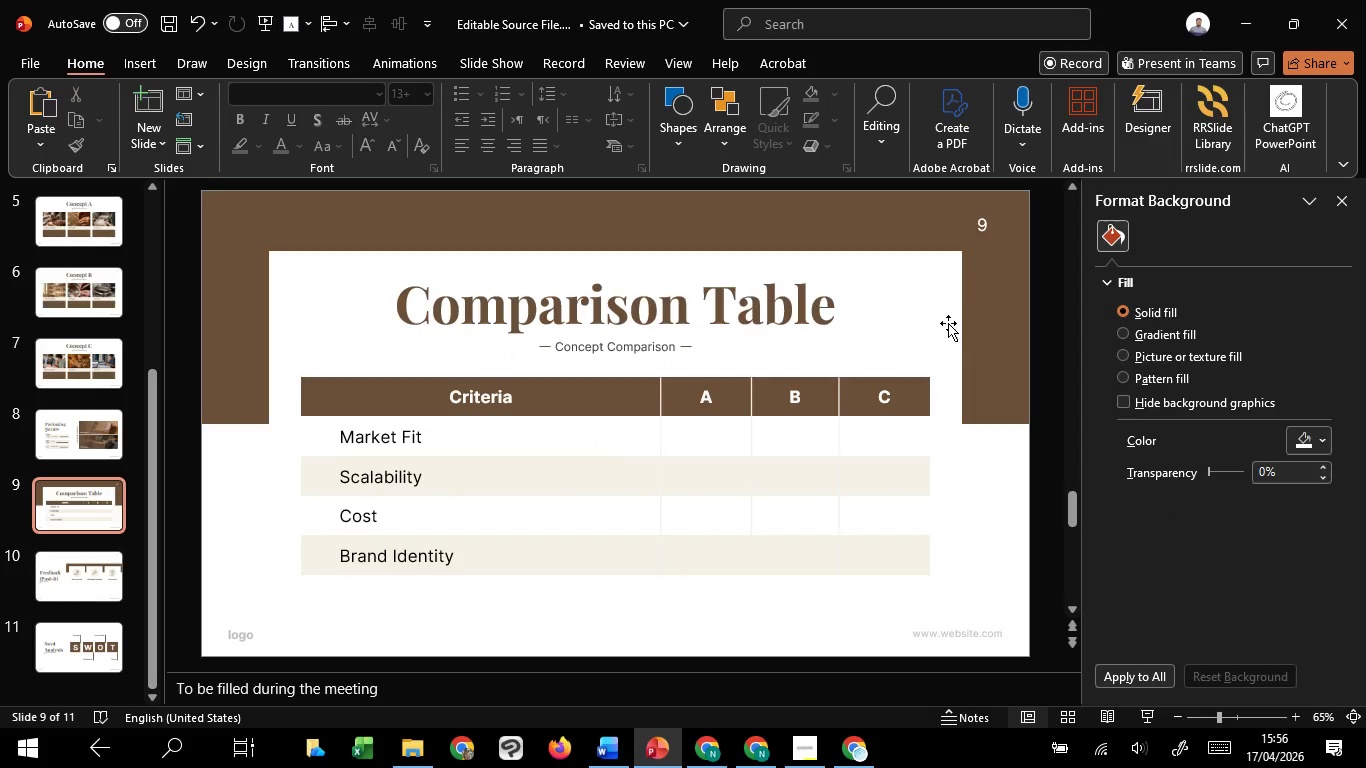 
left_click([947, 322])
 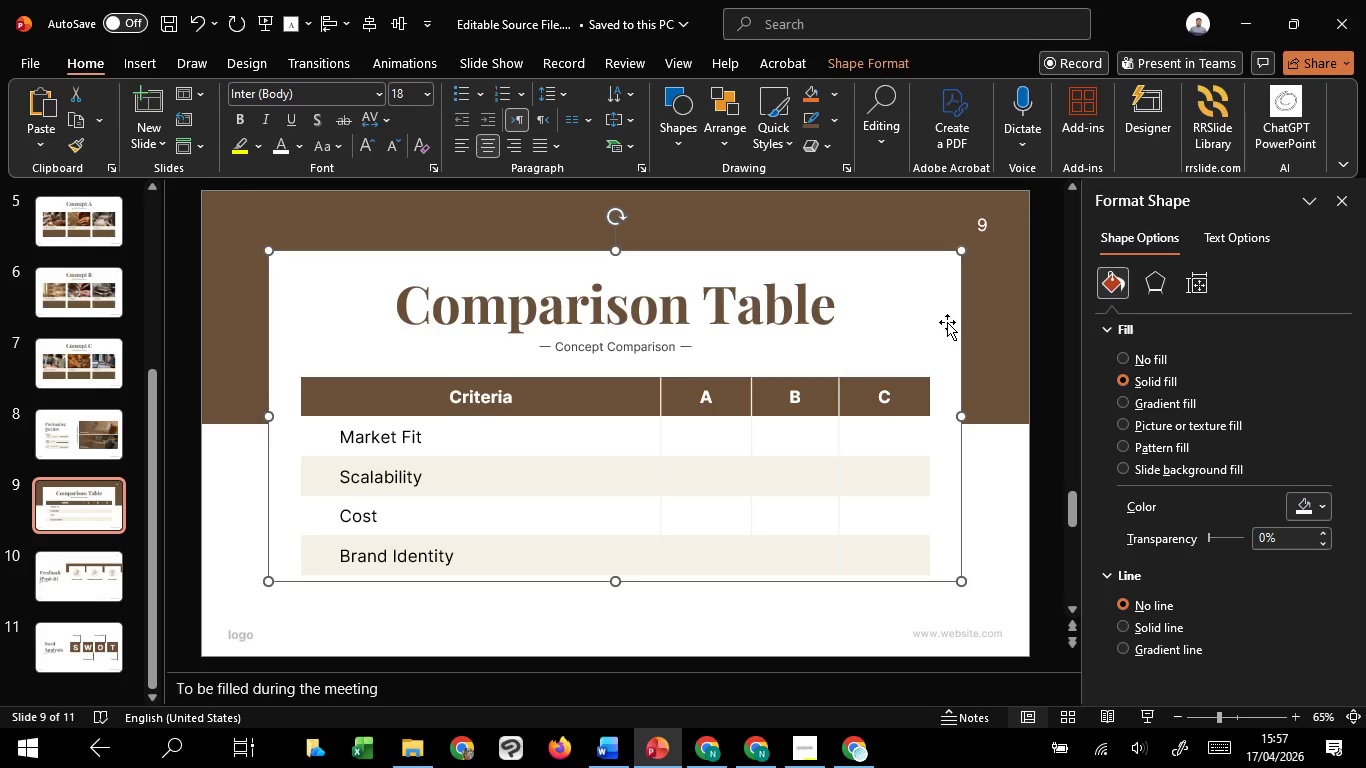 
wait(26.41)
 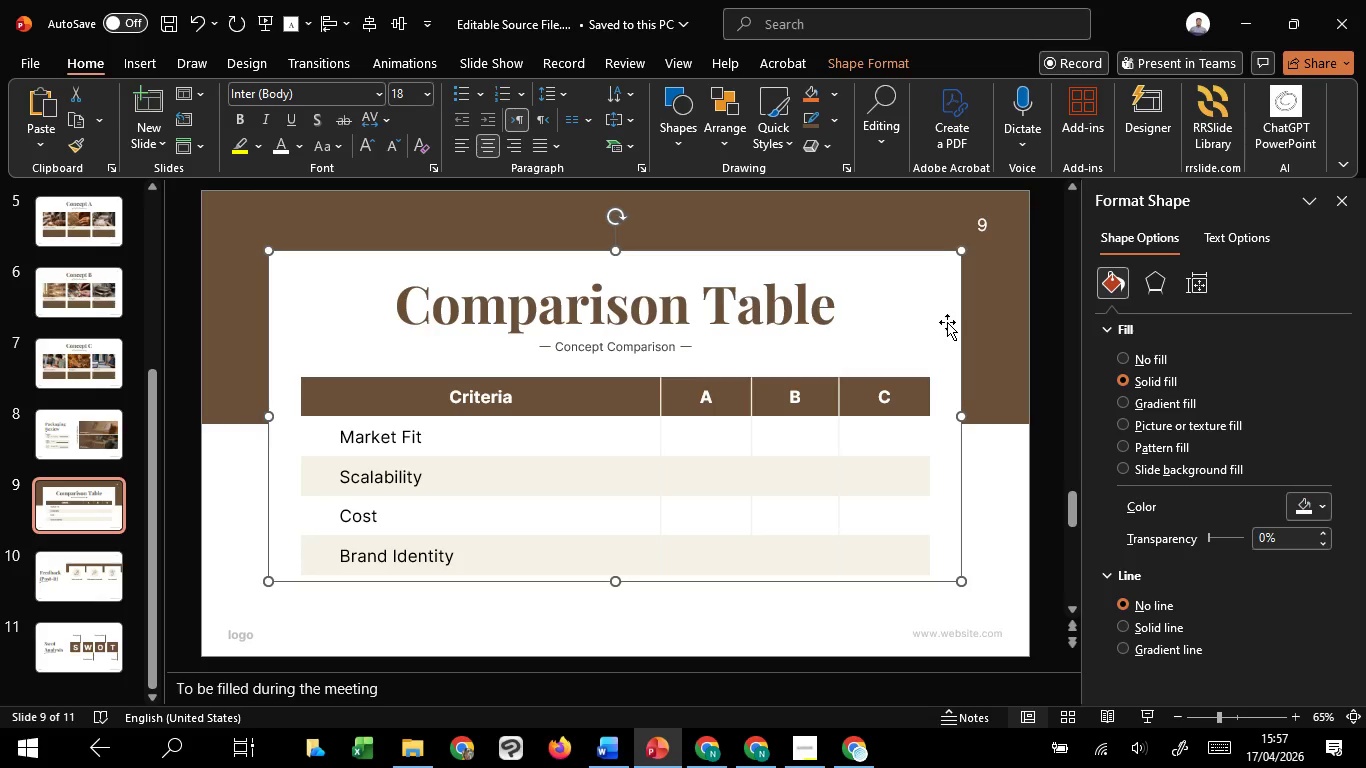 
hold_key(key=ShiftLeft, duration=0.72)
 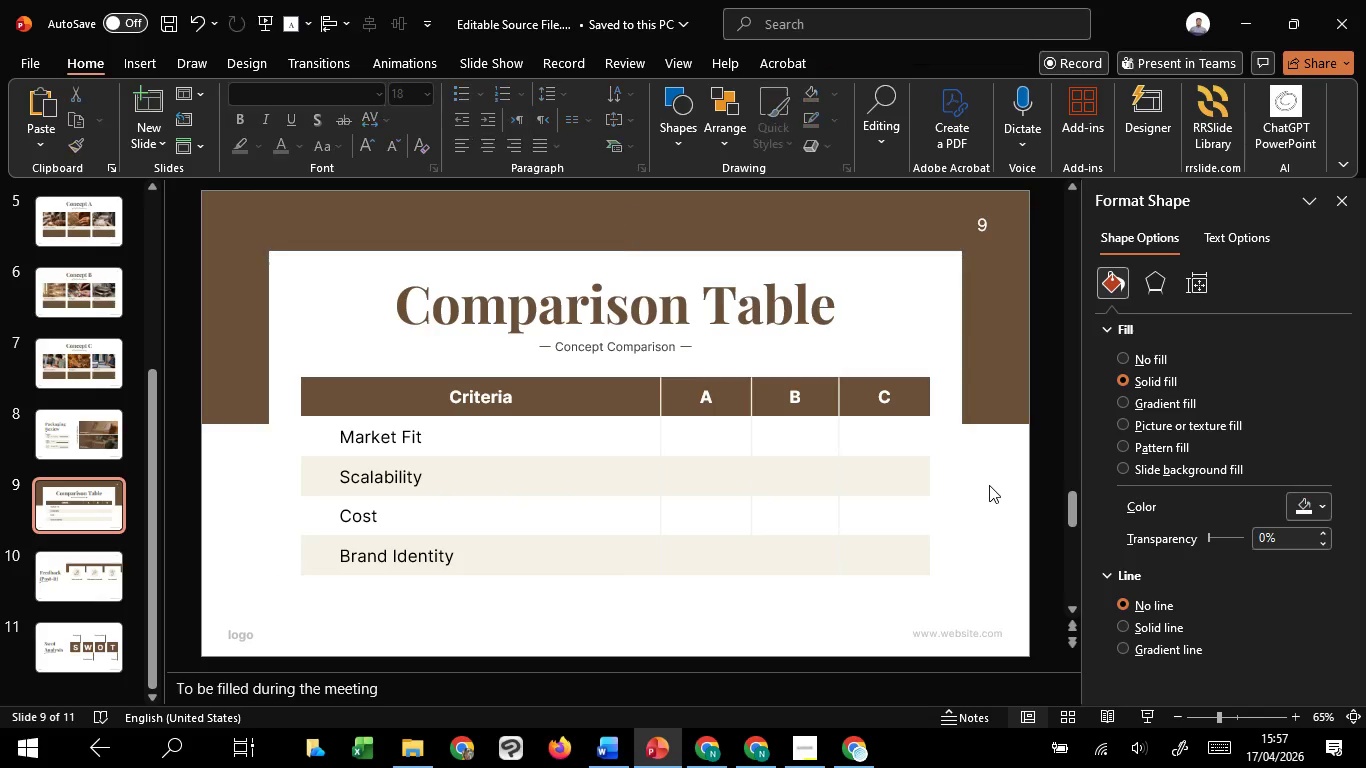 
left_click([989, 485])
 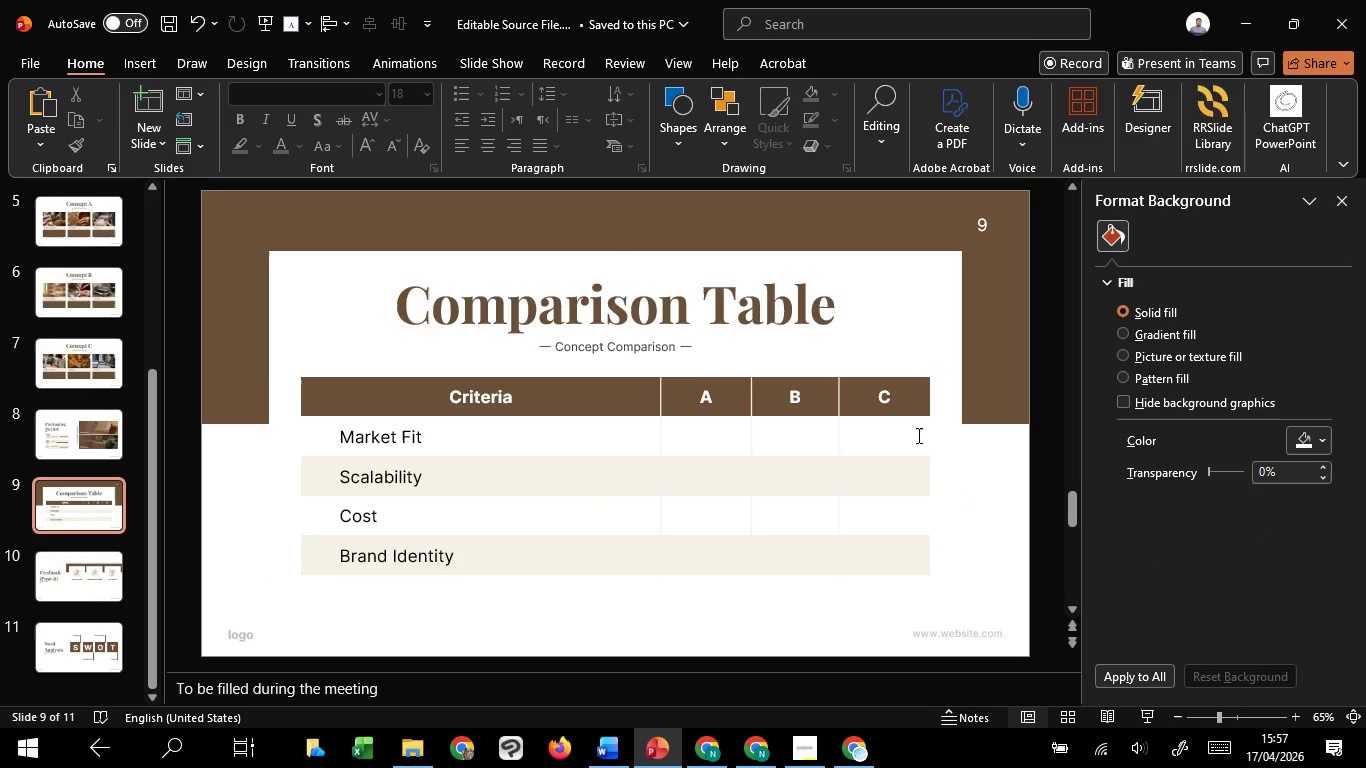 
left_click([782, 332])
 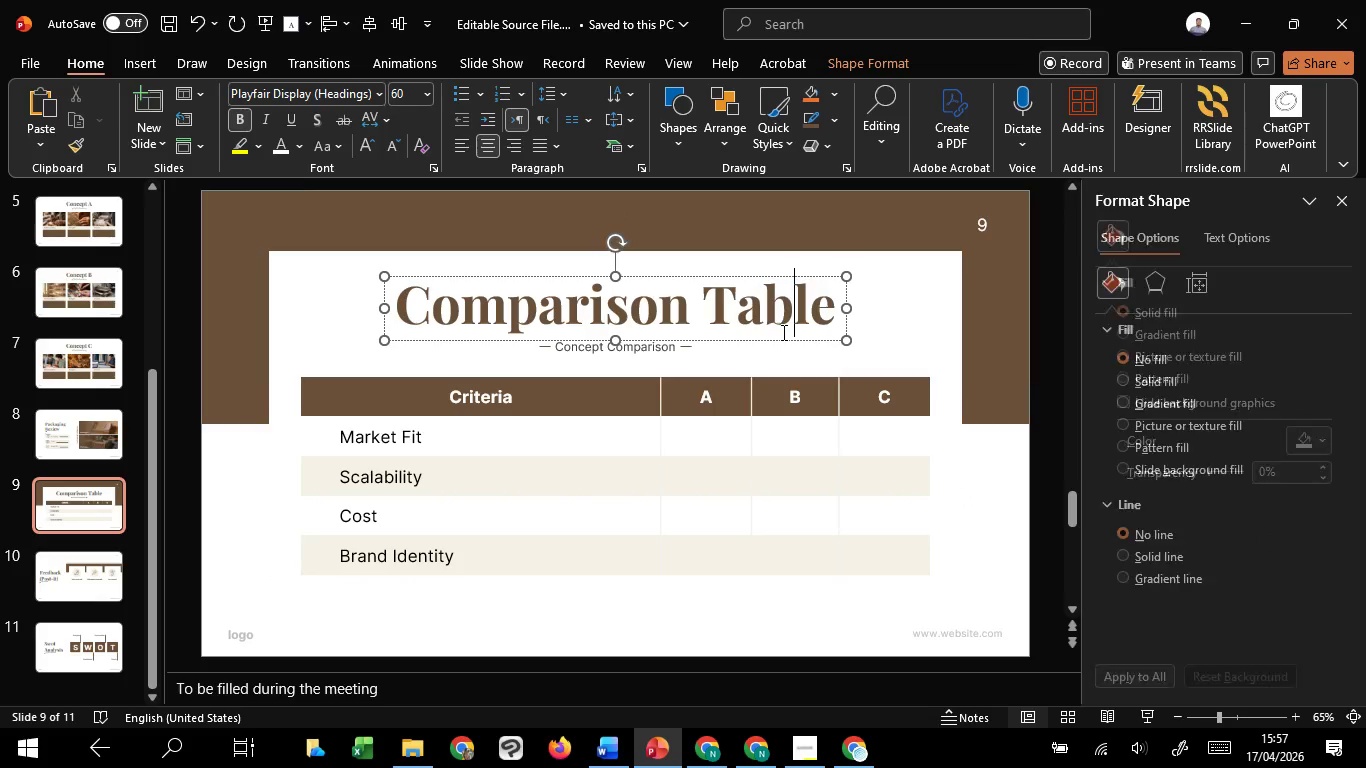 
hold_key(key=ShiftLeft, duration=1.52)
left_click([652, 356])
 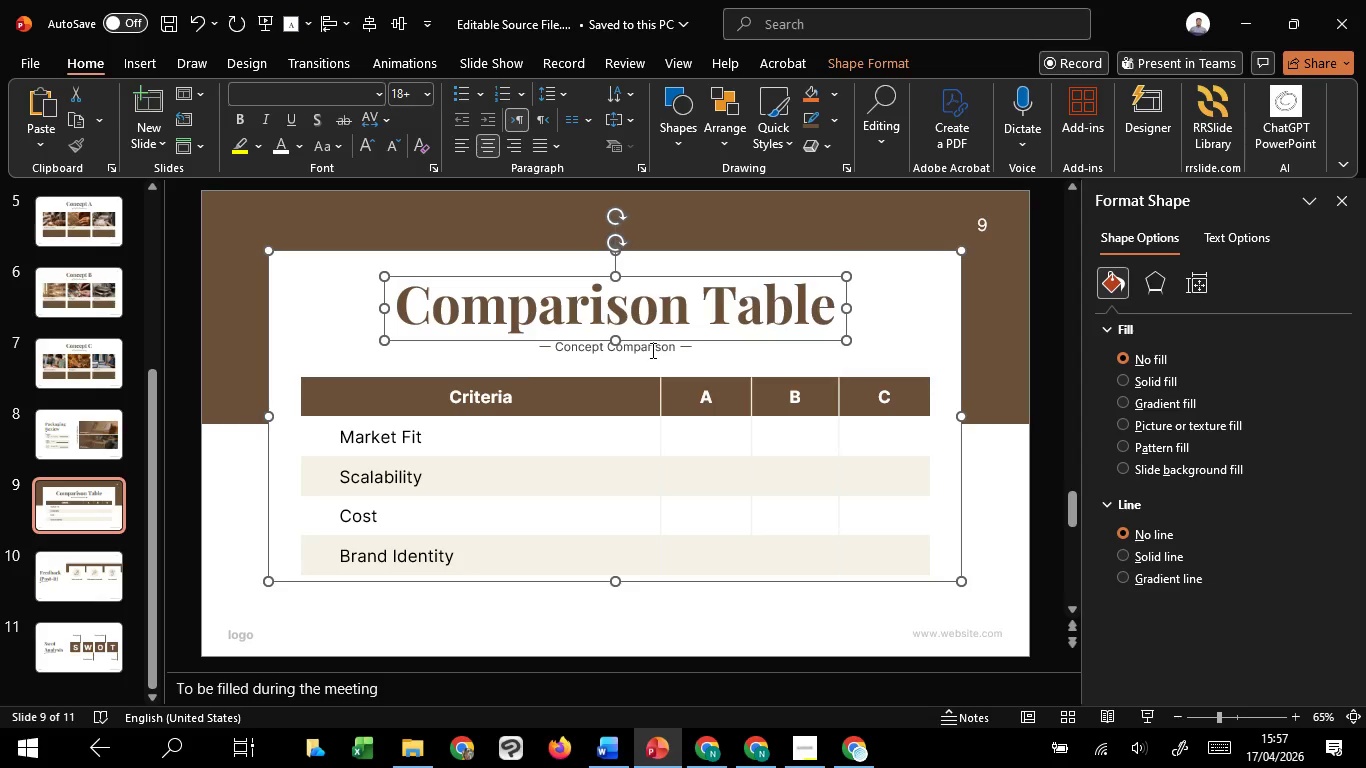 
left_click([651, 350])
 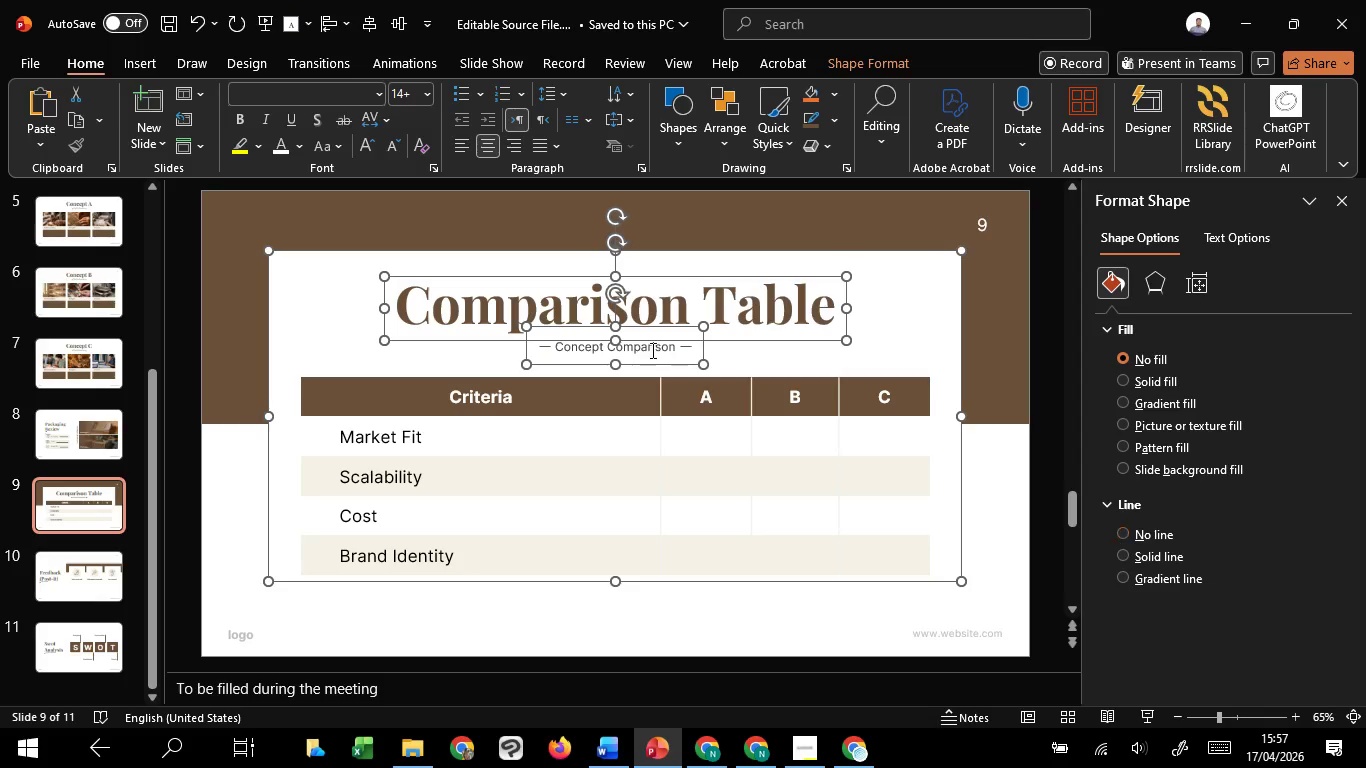 
hold_key(key=ShiftLeft, duration=1.53)
left_click([796, 352])
 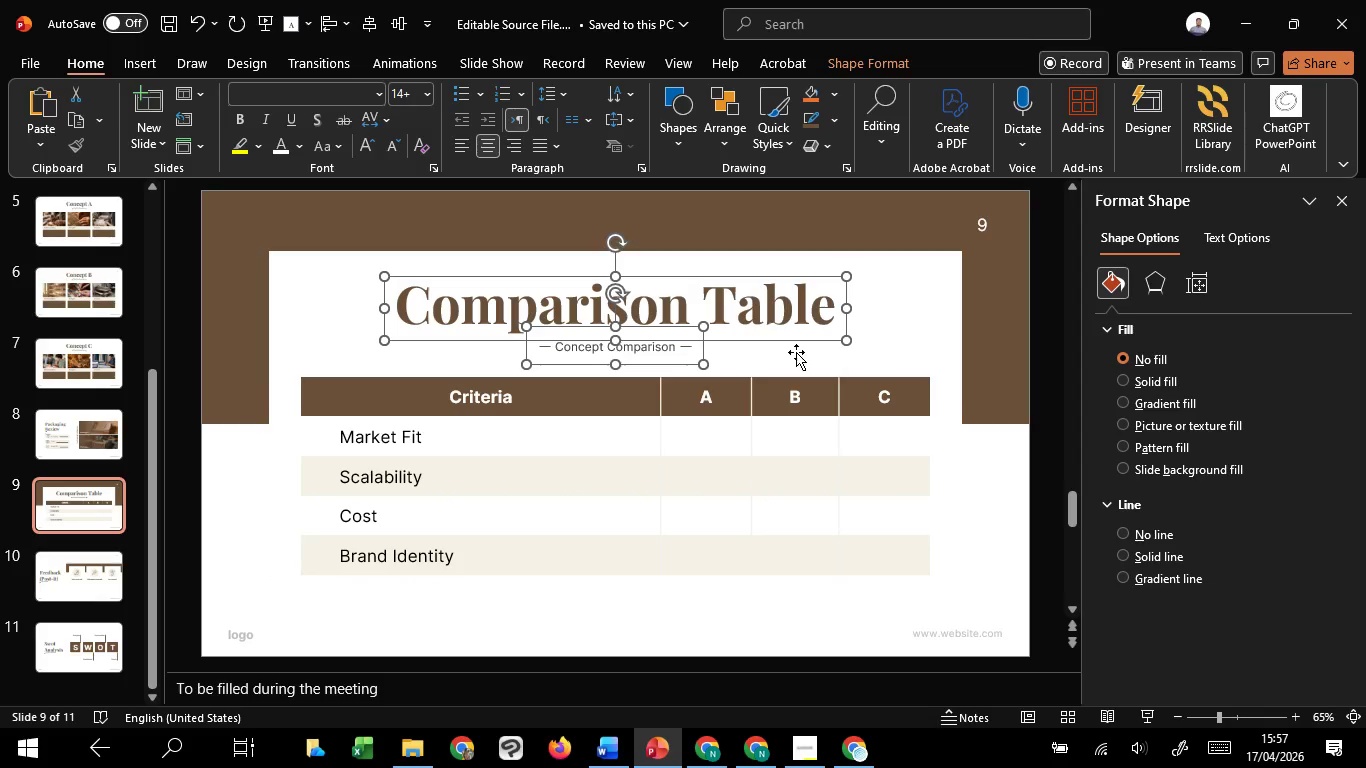 
key(Shift+ShiftLeft)
 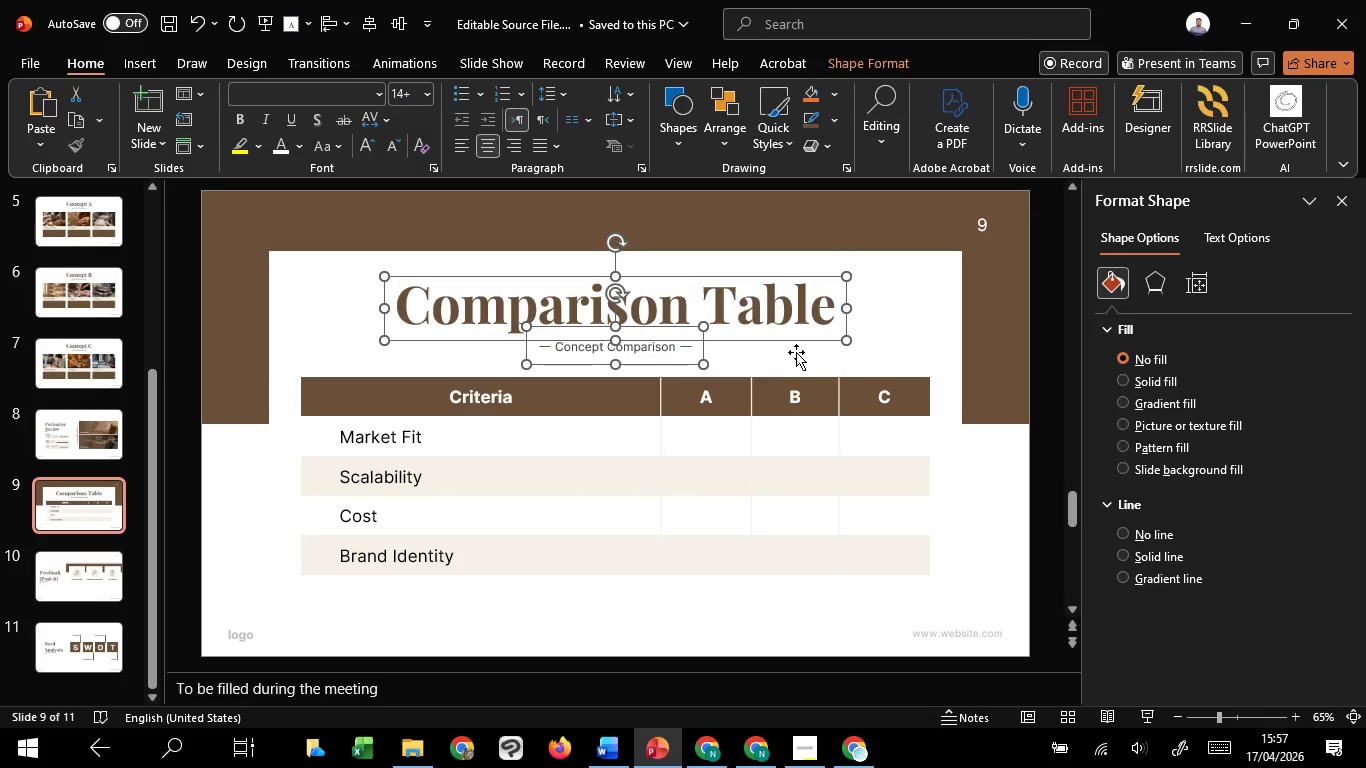 
key(Shift+ShiftLeft)
 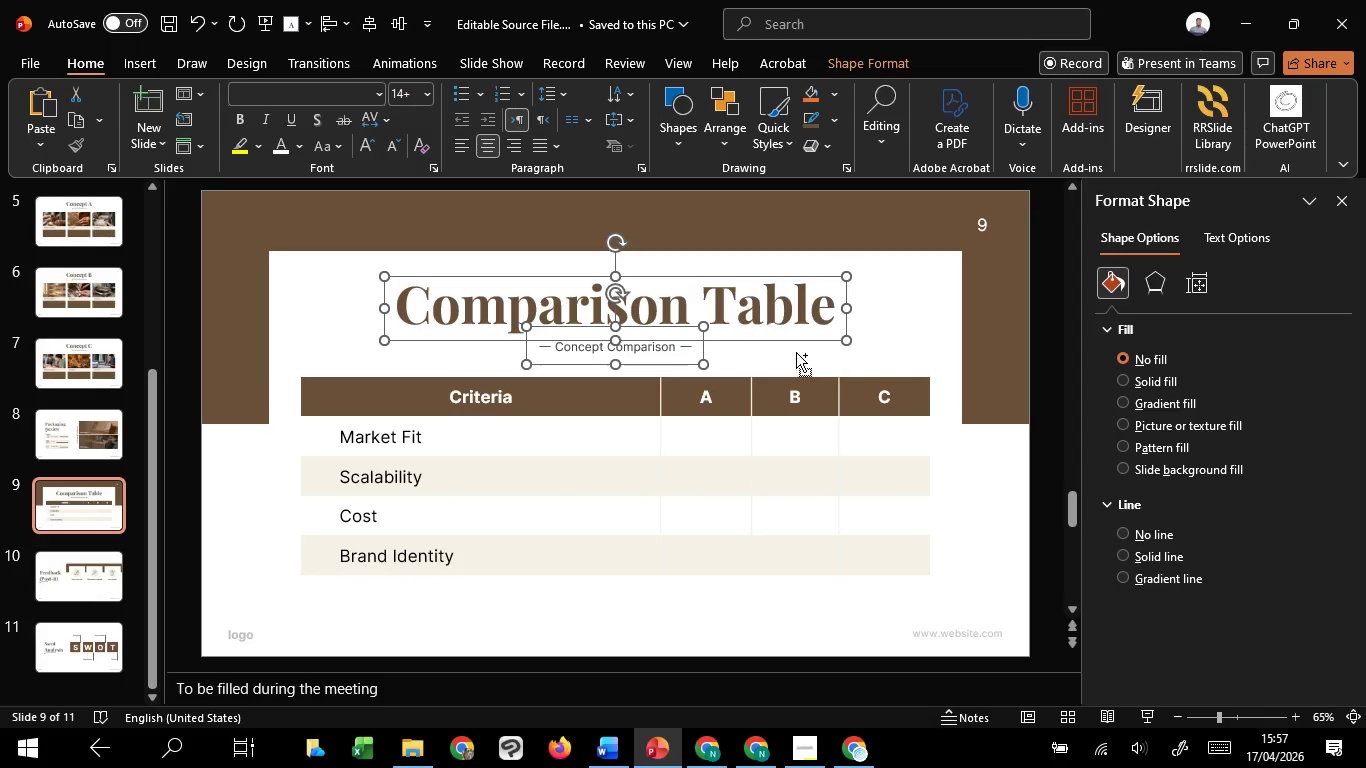 
key(Shift+ShiftLeft)
 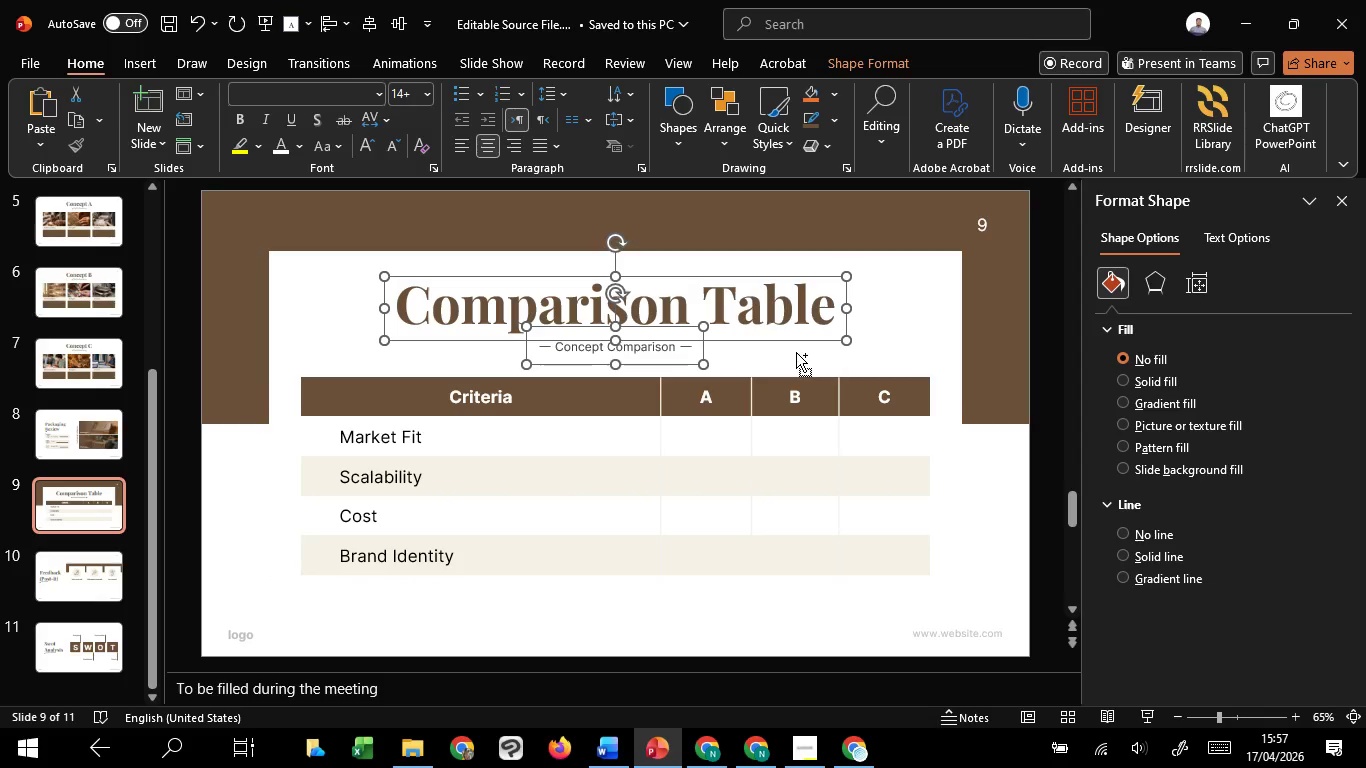 
hold_key(key=ControlLeft, duration=1.51)
 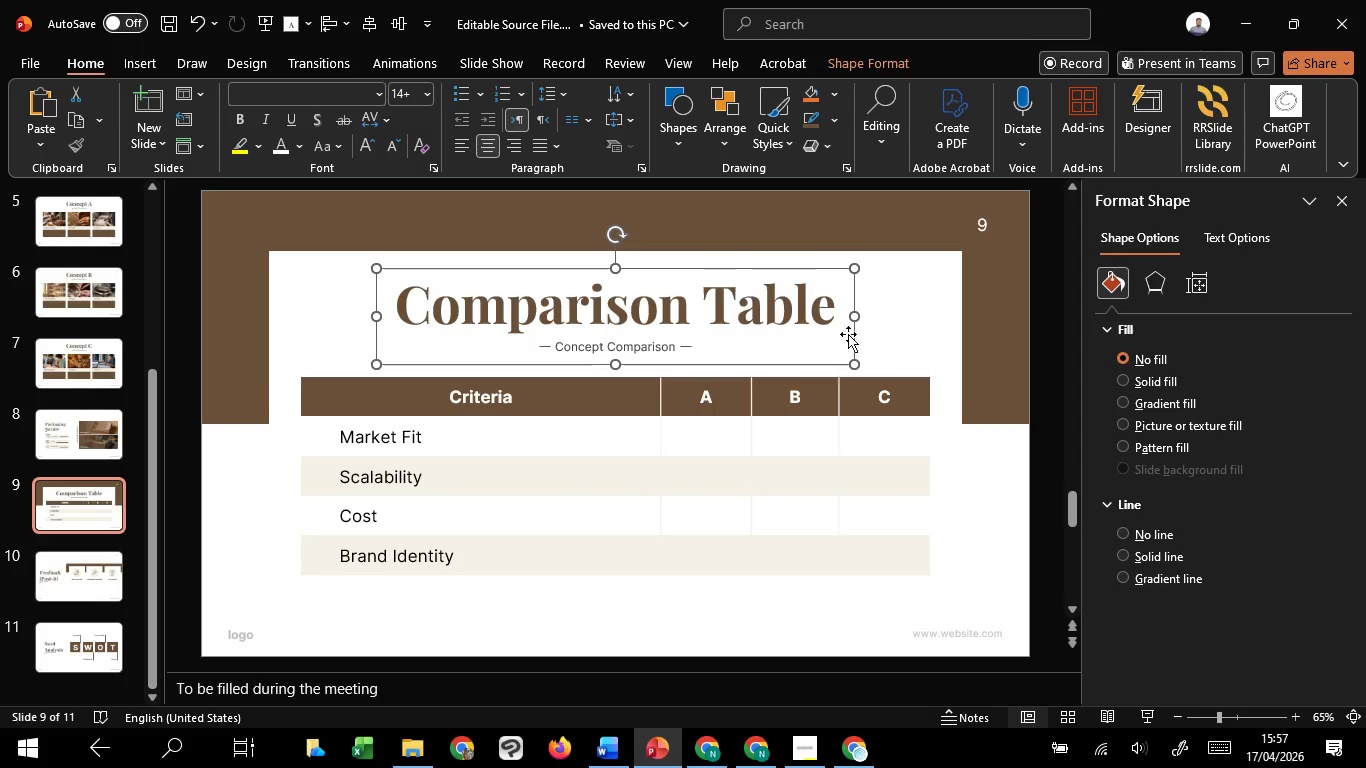 
key(Control+G)
 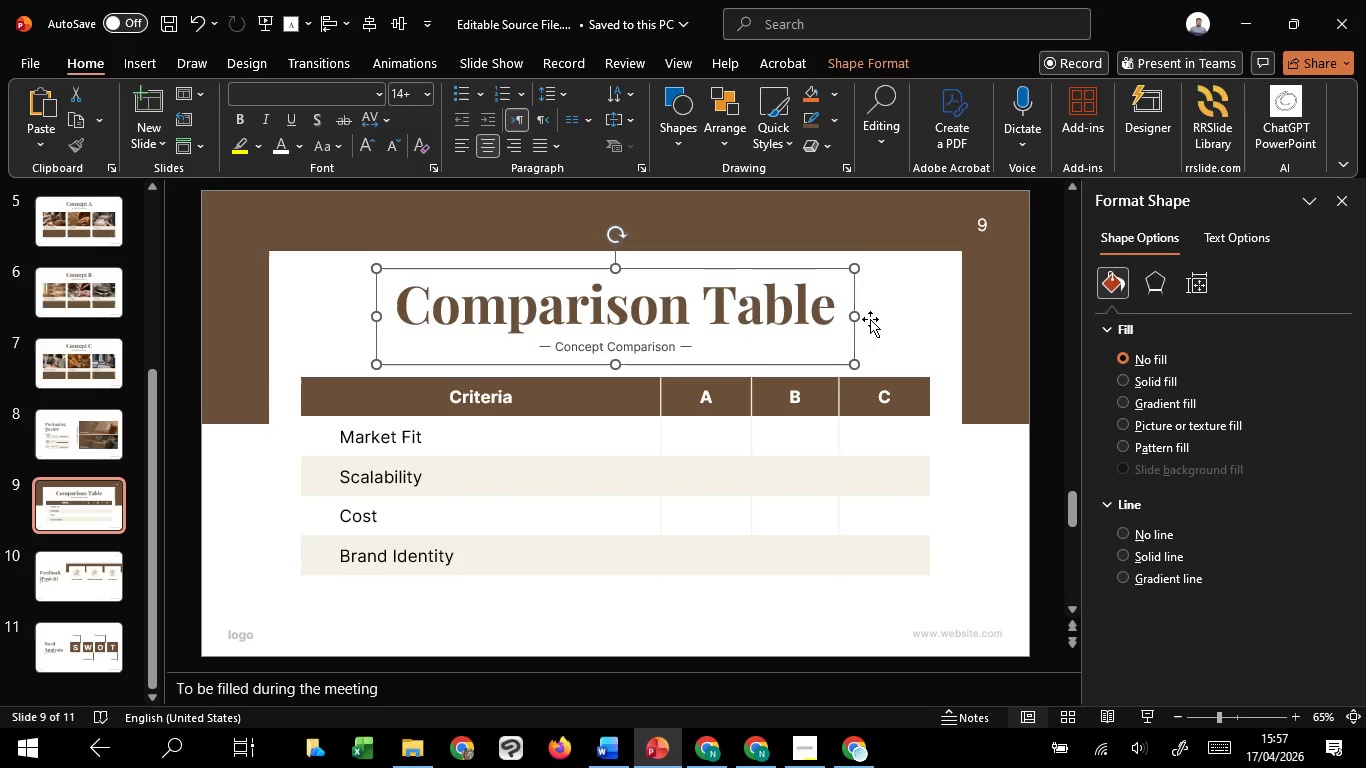 
hold_key(key=ShiftLeft, duration=1.5)
 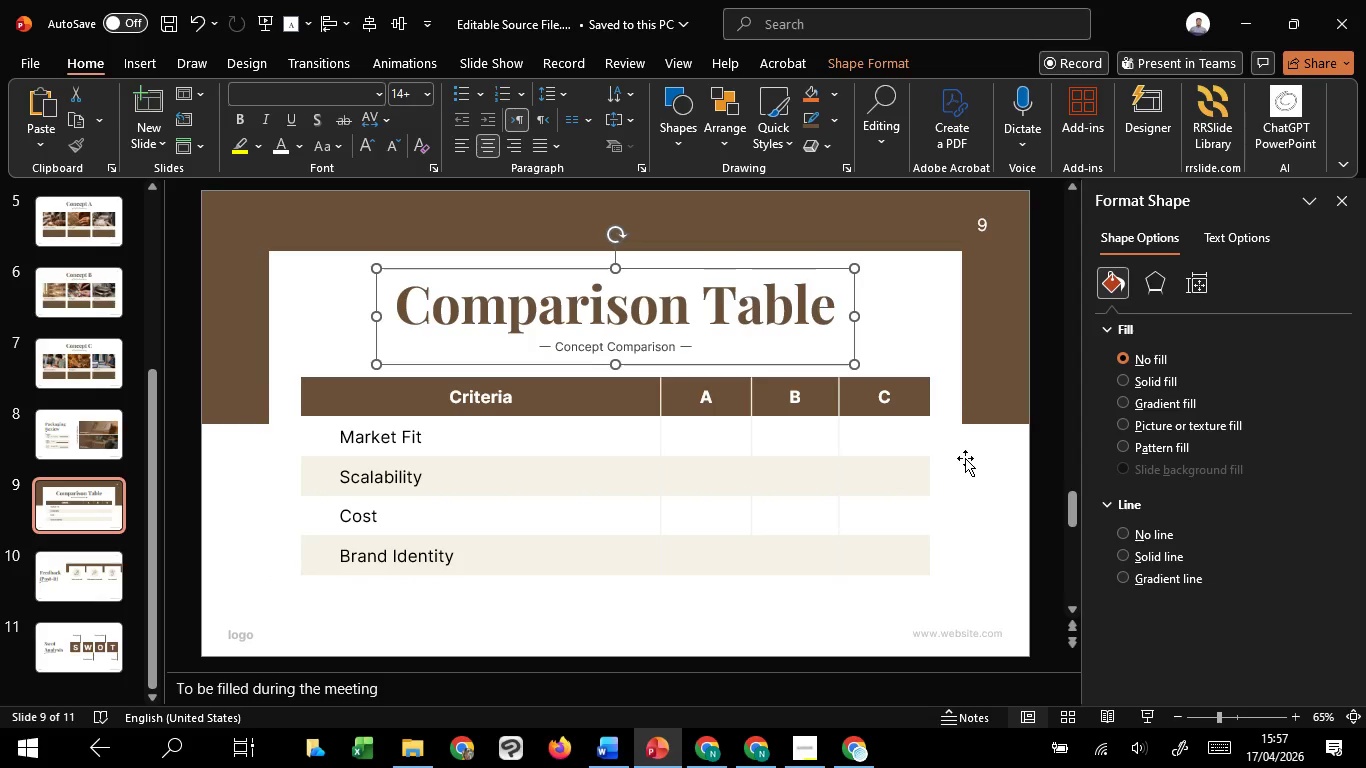 
hold_key(key=ShiftLeft, duration=0.36)
 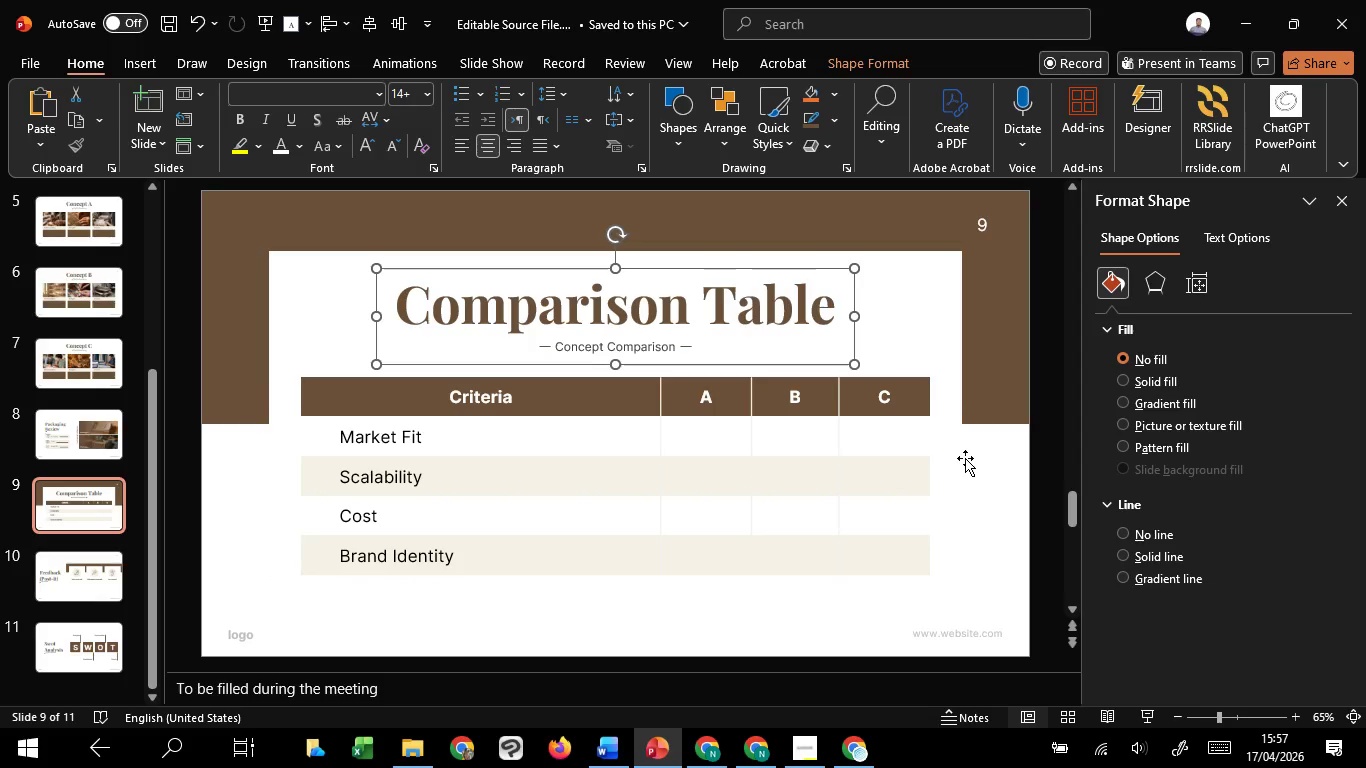 
hold_key(key=ShiftLeft, duration=1.26)
left_click([965, 458])
 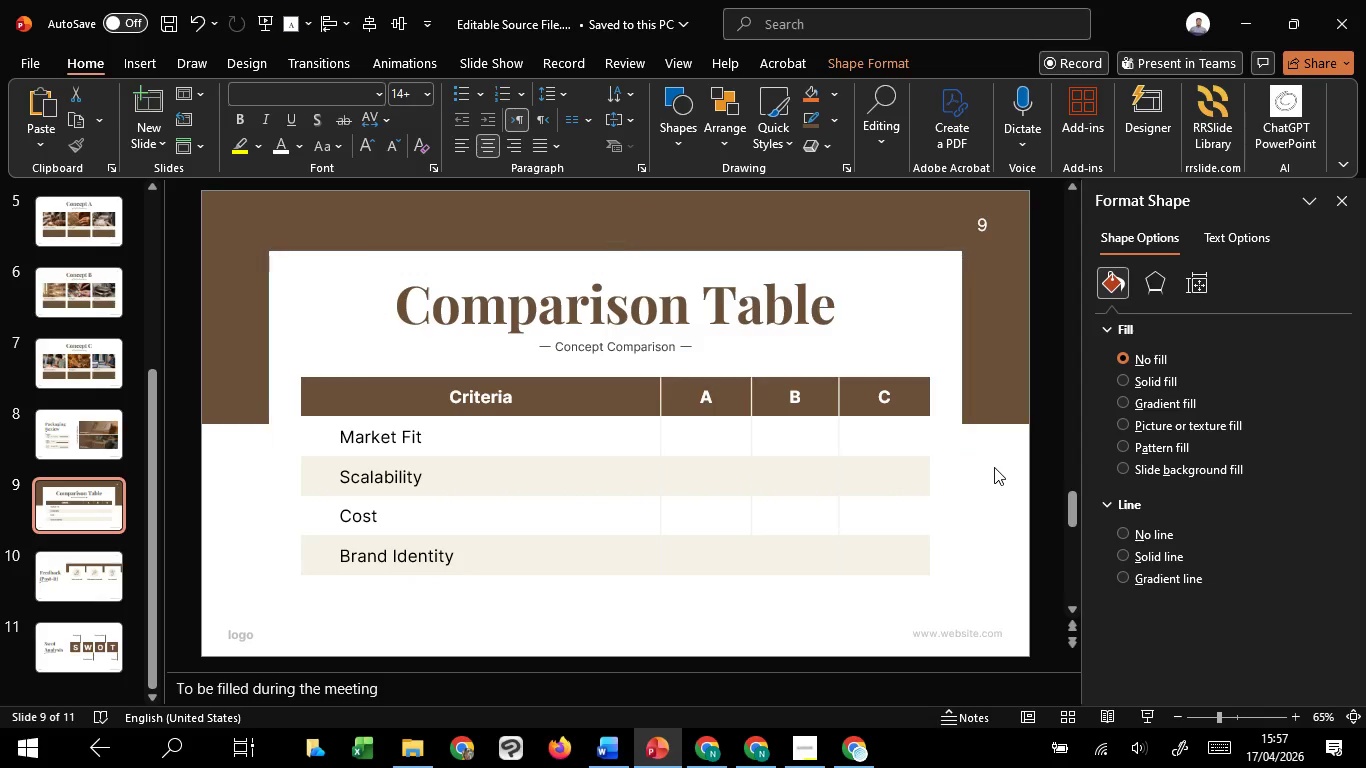 
left_click([994, 467])
 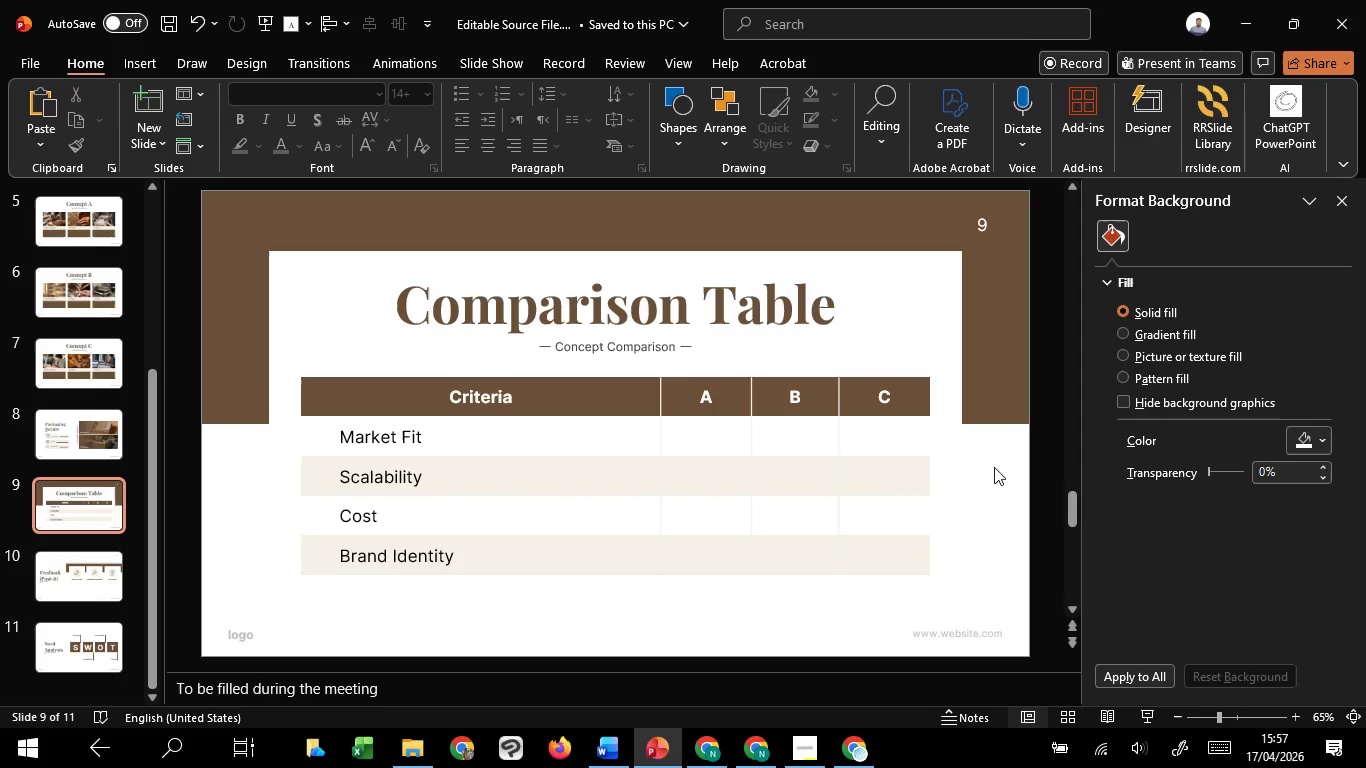 
left_click([982, 387])
 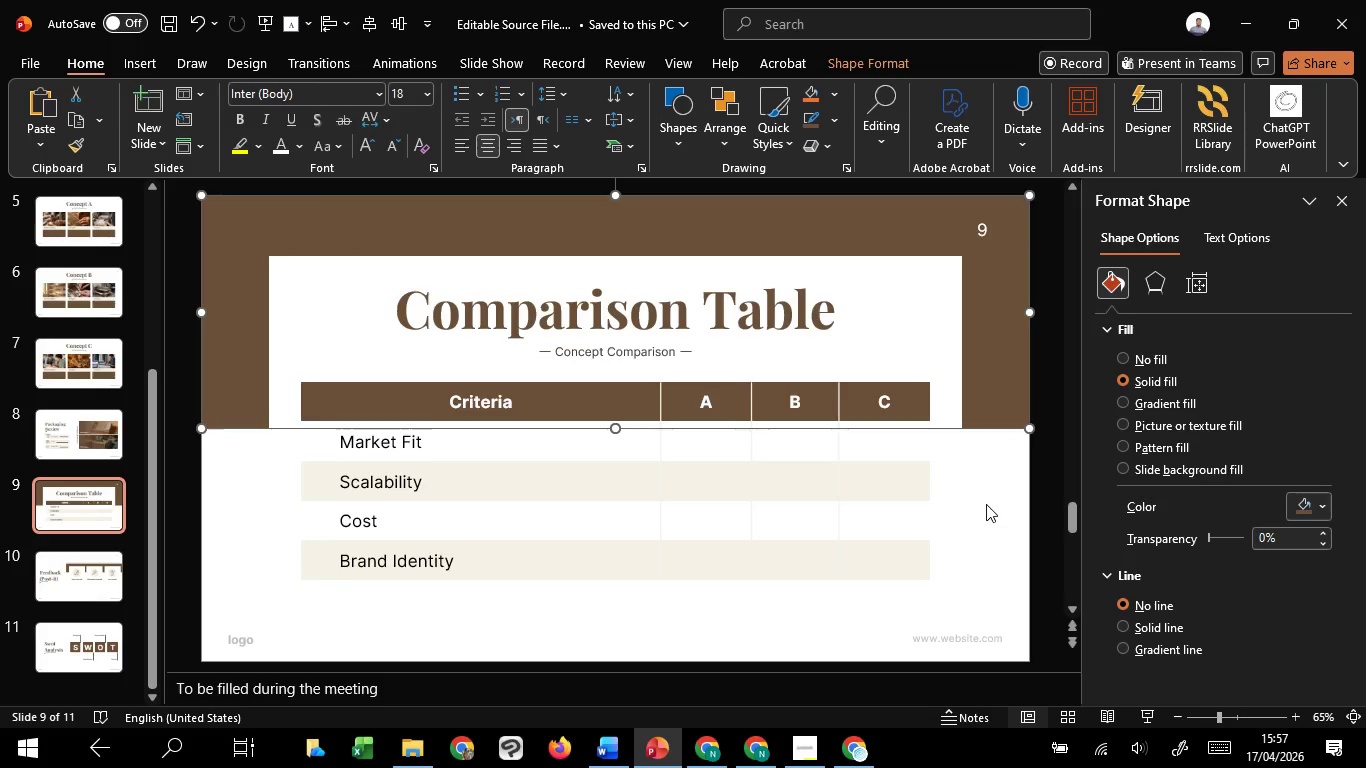 
left_click([986, 504])
 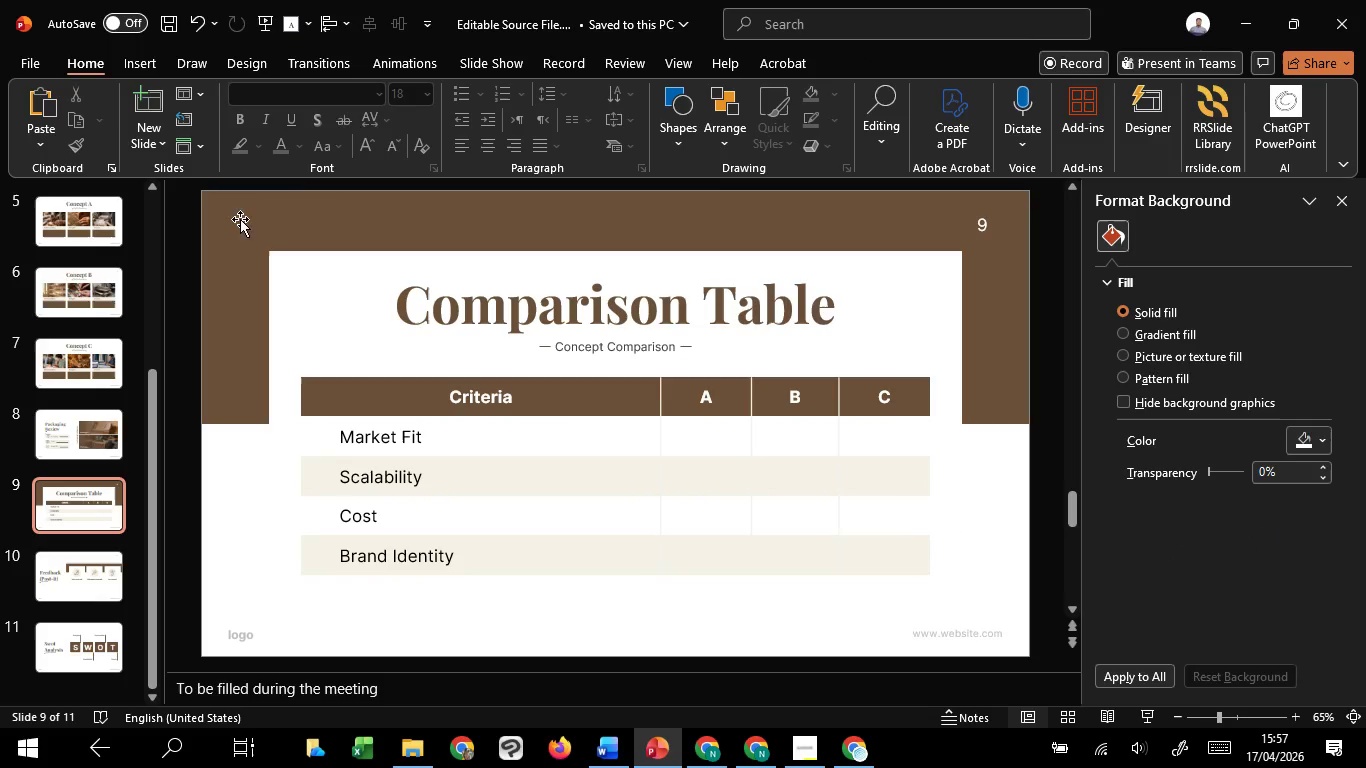 
left_click([231, 212])
 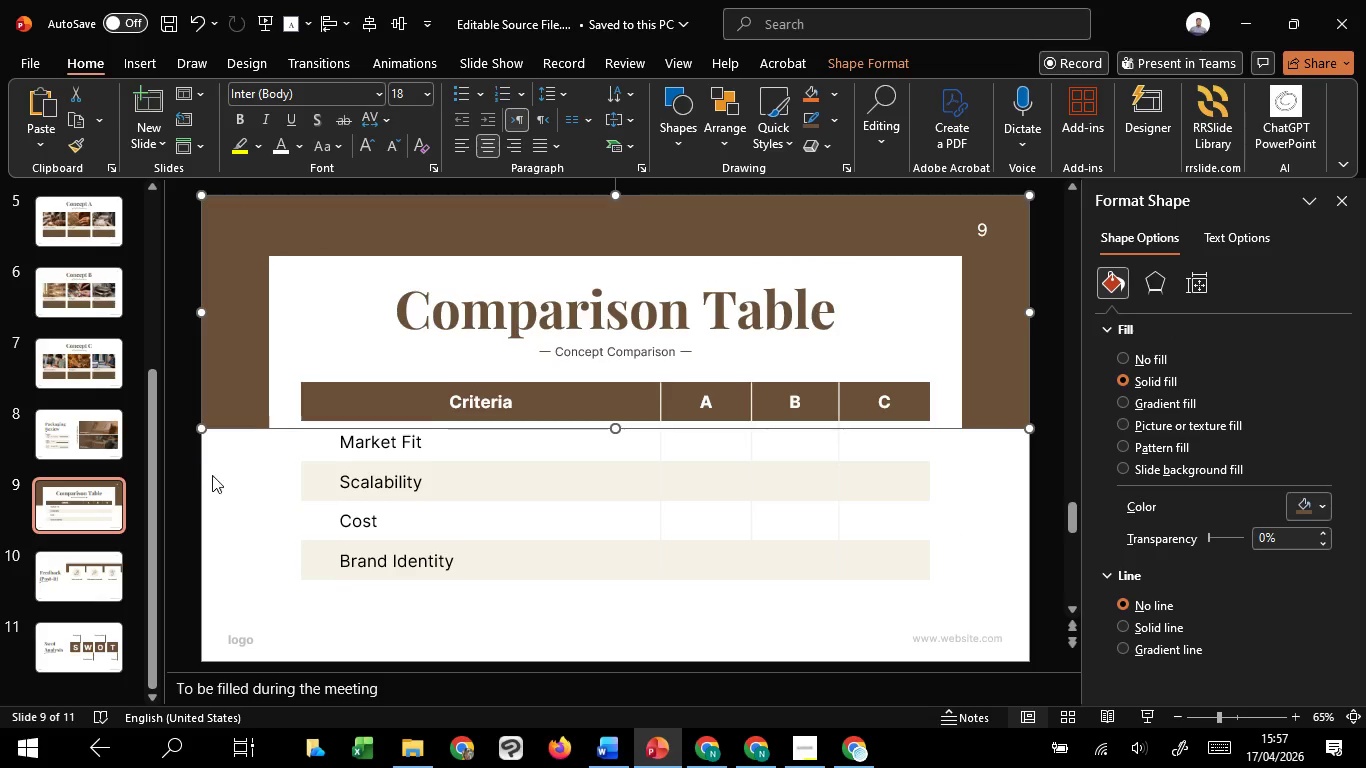 
left_click([218, 475])
 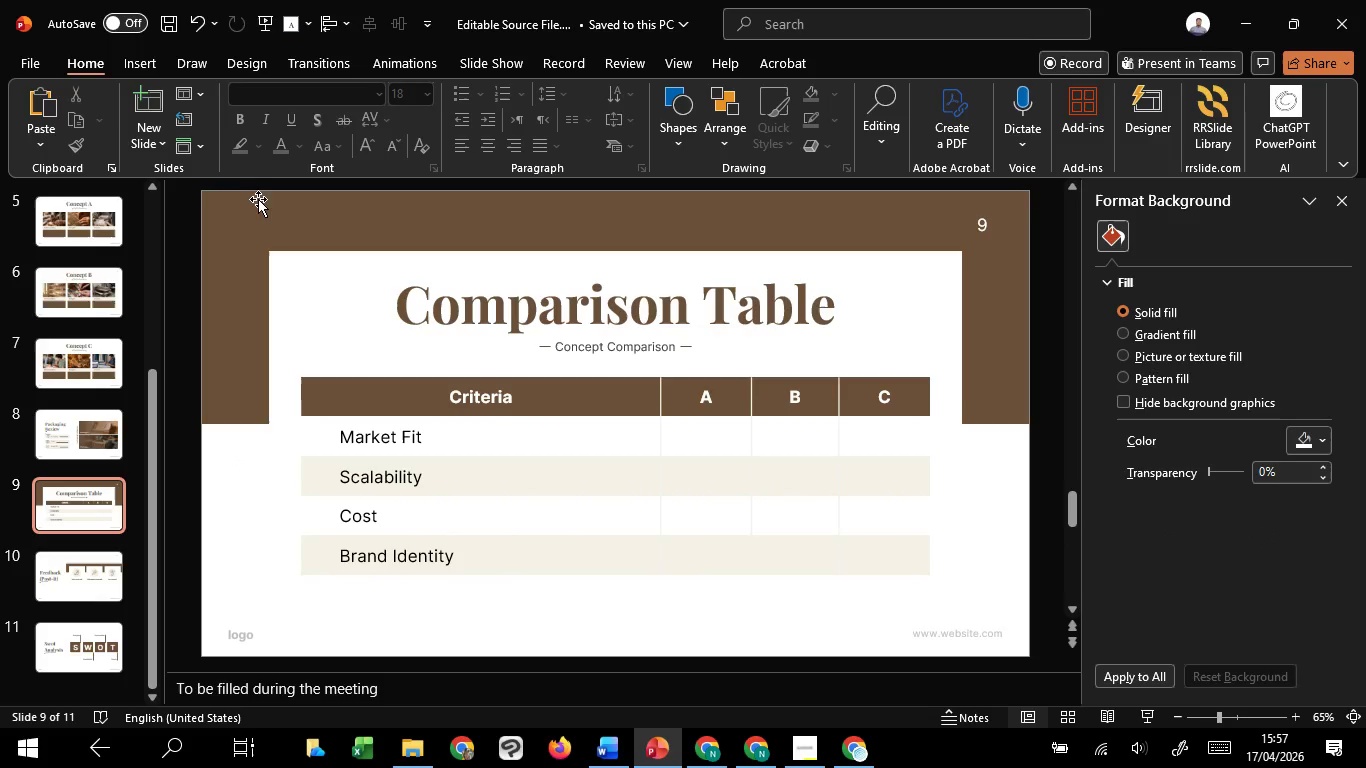 
left_click([252, 209])
 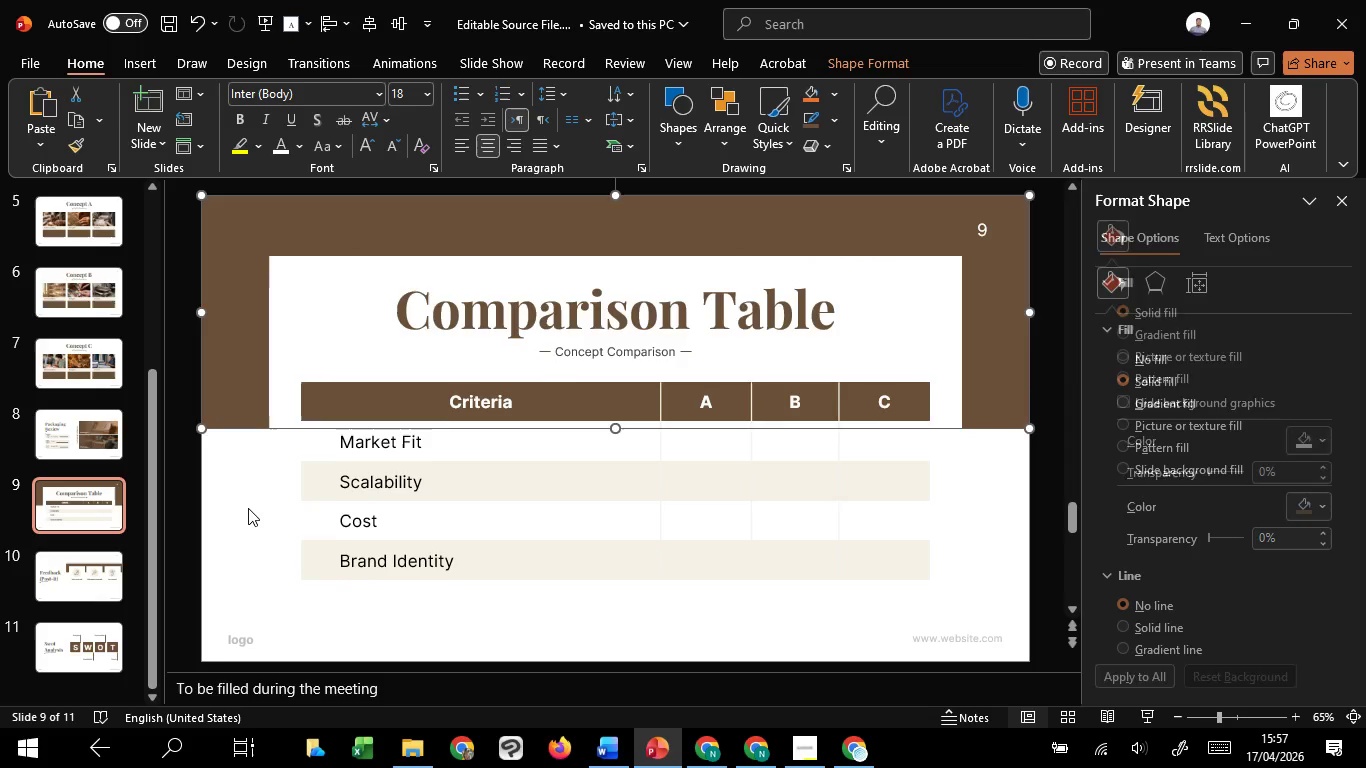 
left_click([246, 510])
 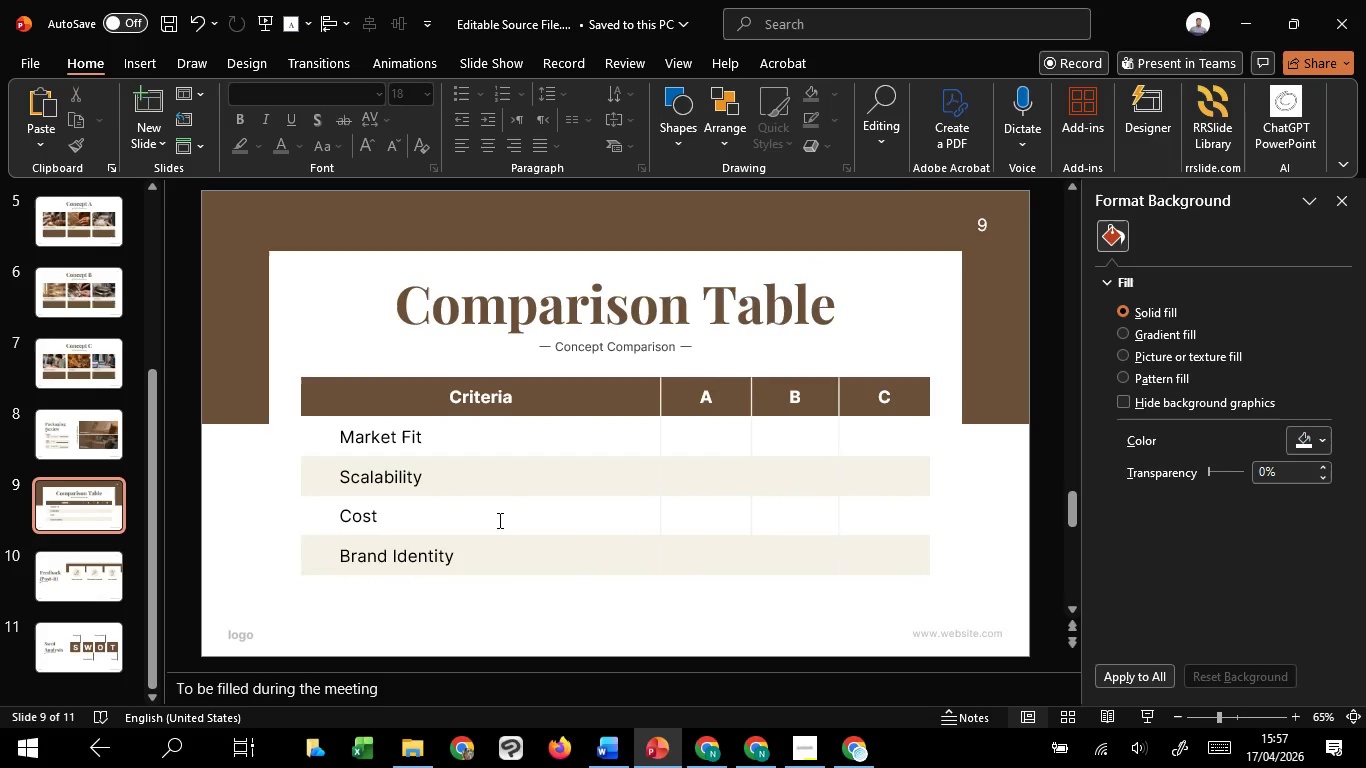 
hold_key(key=ControlLeft, duration=0.91)
 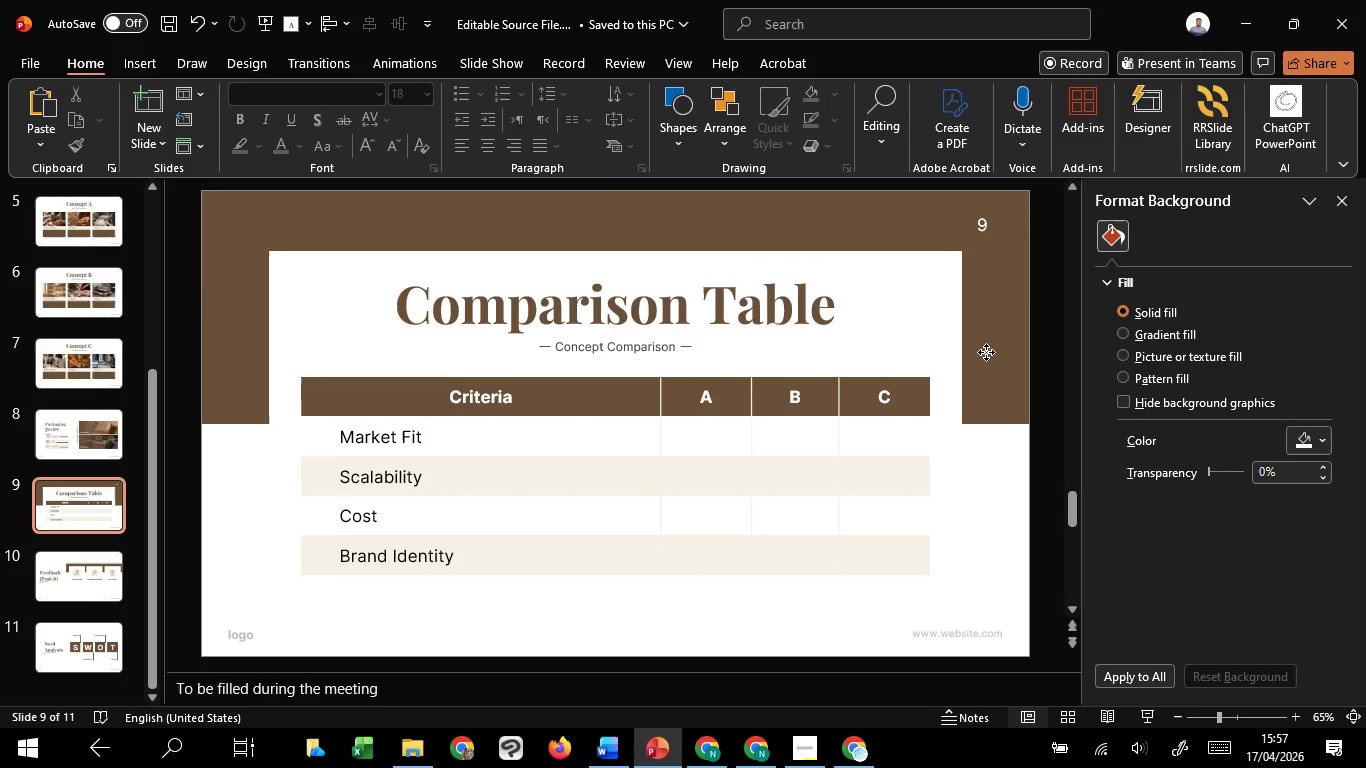 
left_click([986, 352])
 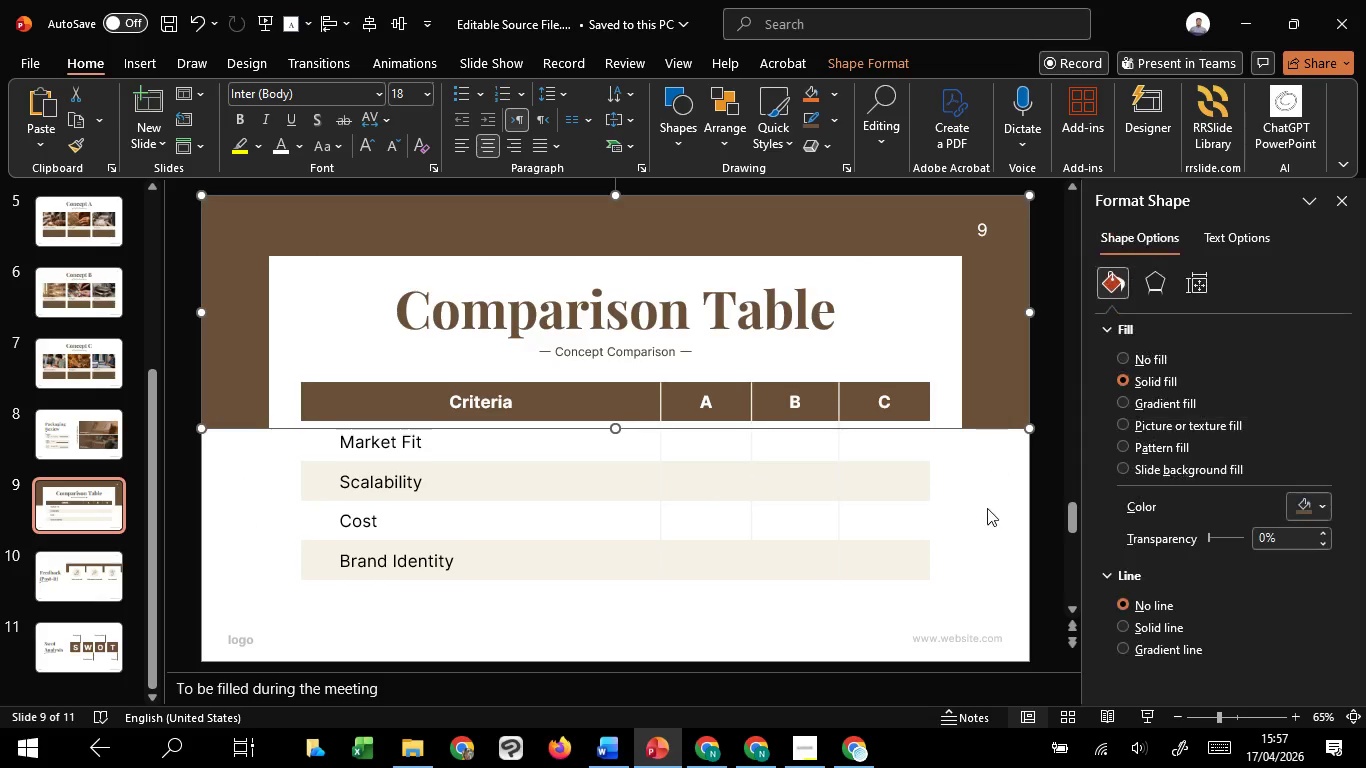 
left_click([987, 508])
 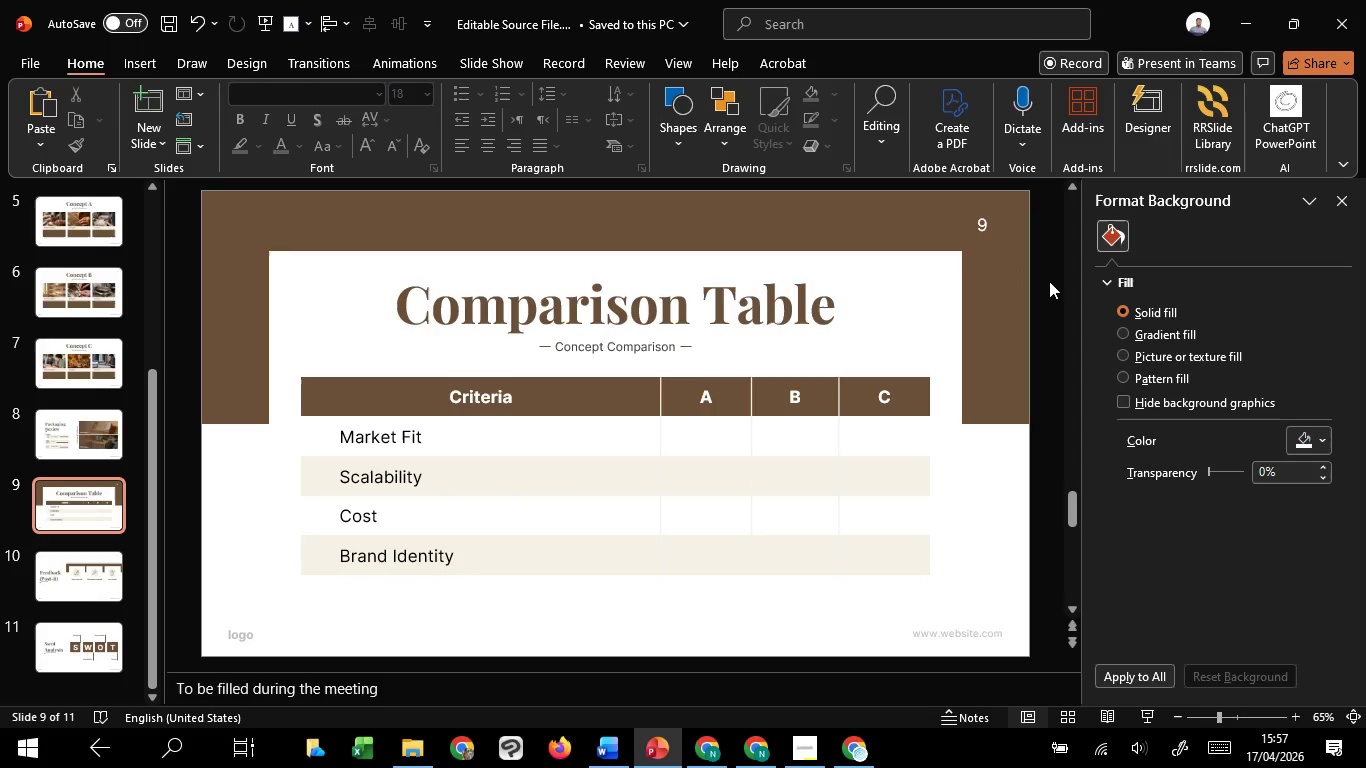 
left_click([1049, 281])
 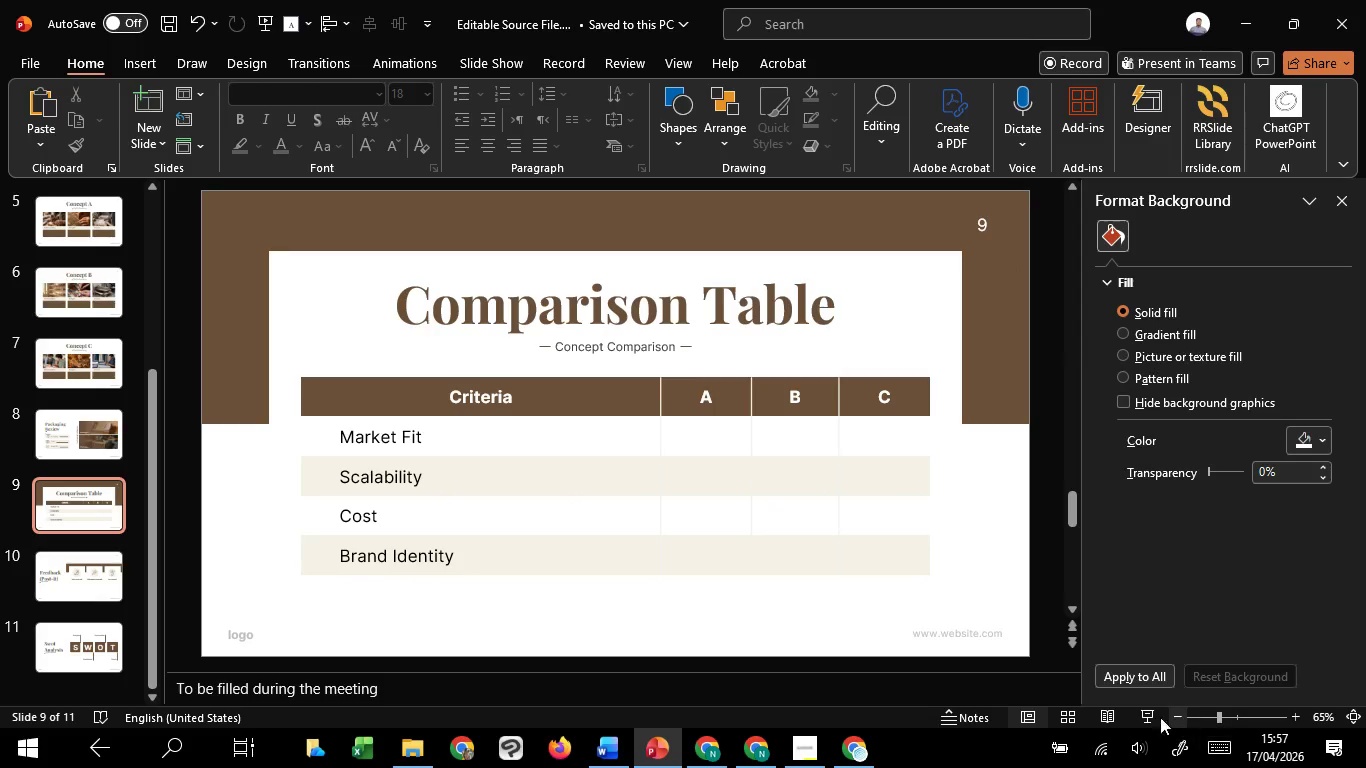 
left_click([1142, 708])
 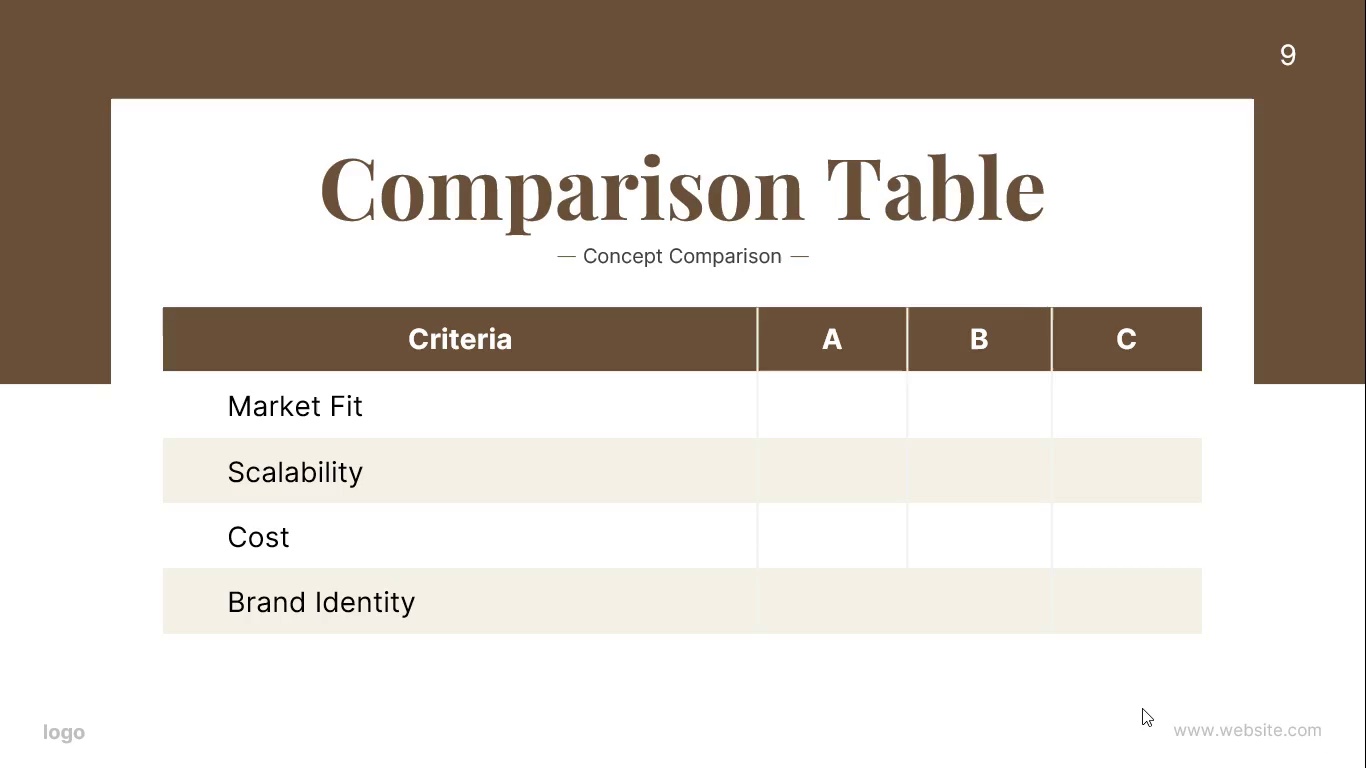 
key(Escape)
 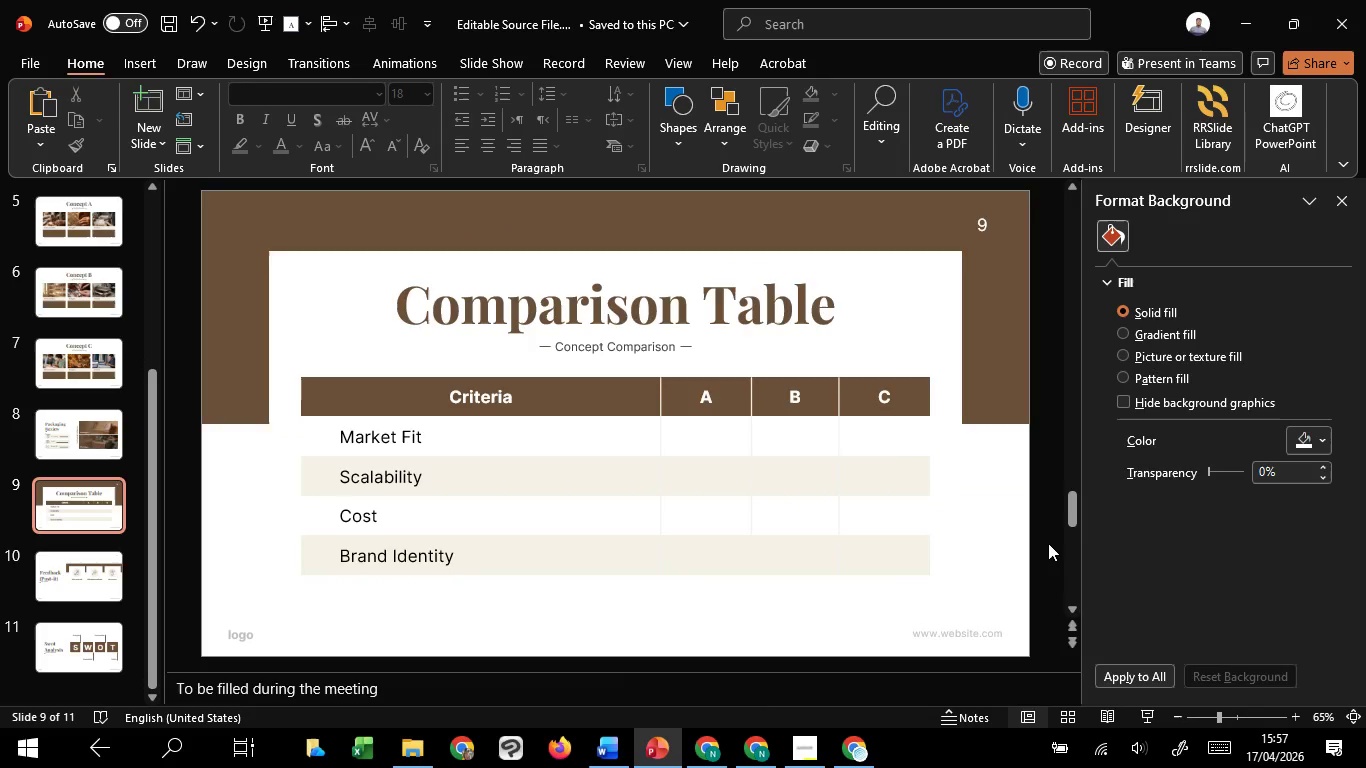 
scroll: coordinate [1048, 543], scroll_direction: down, amount: 1.0
 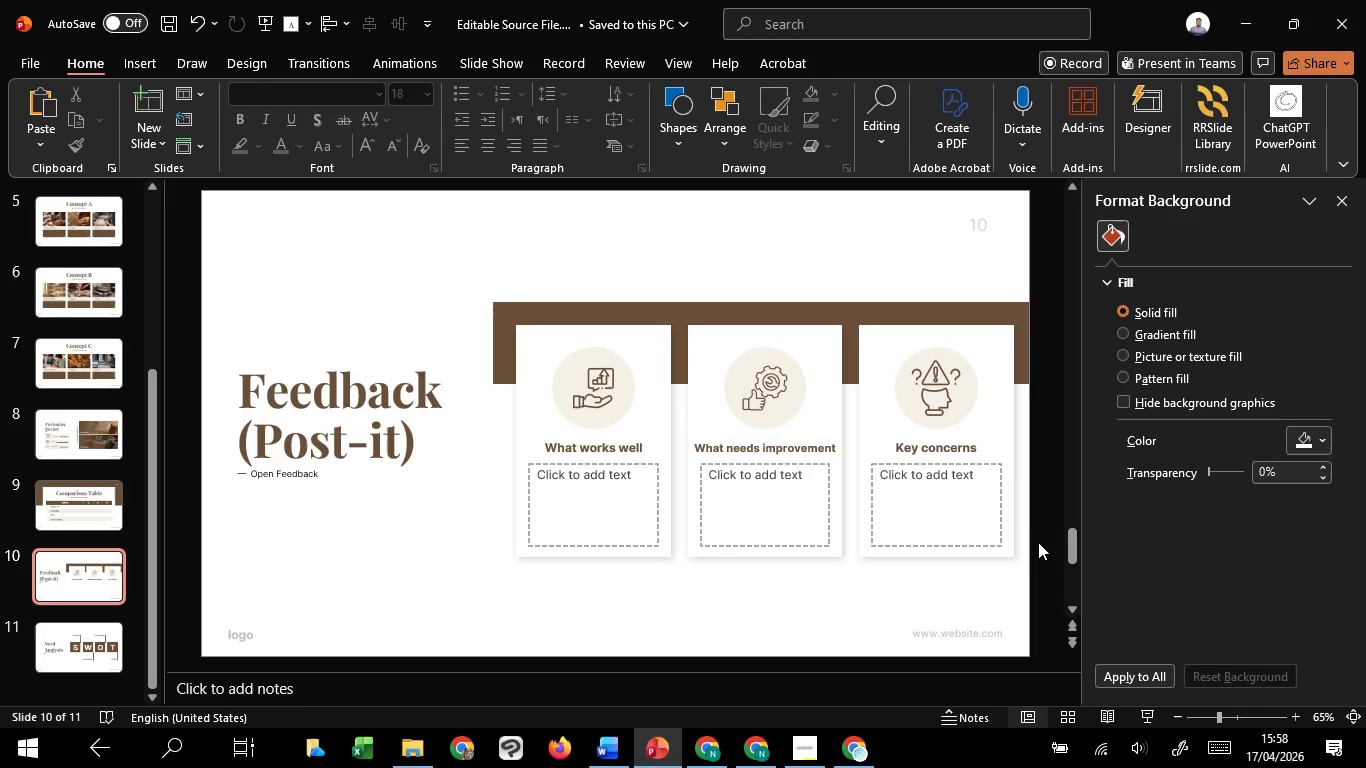 
left_click([1038, 542])
 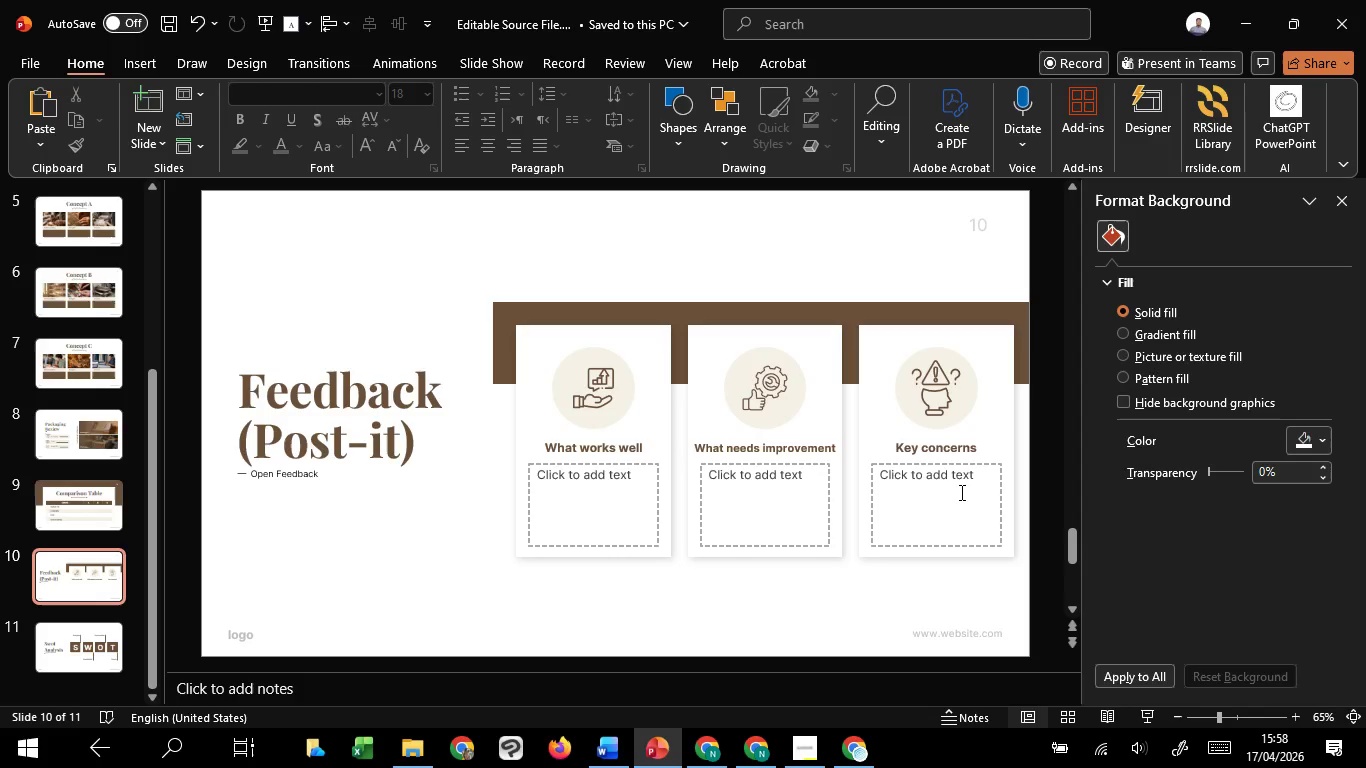 
left_click([960, 492])
 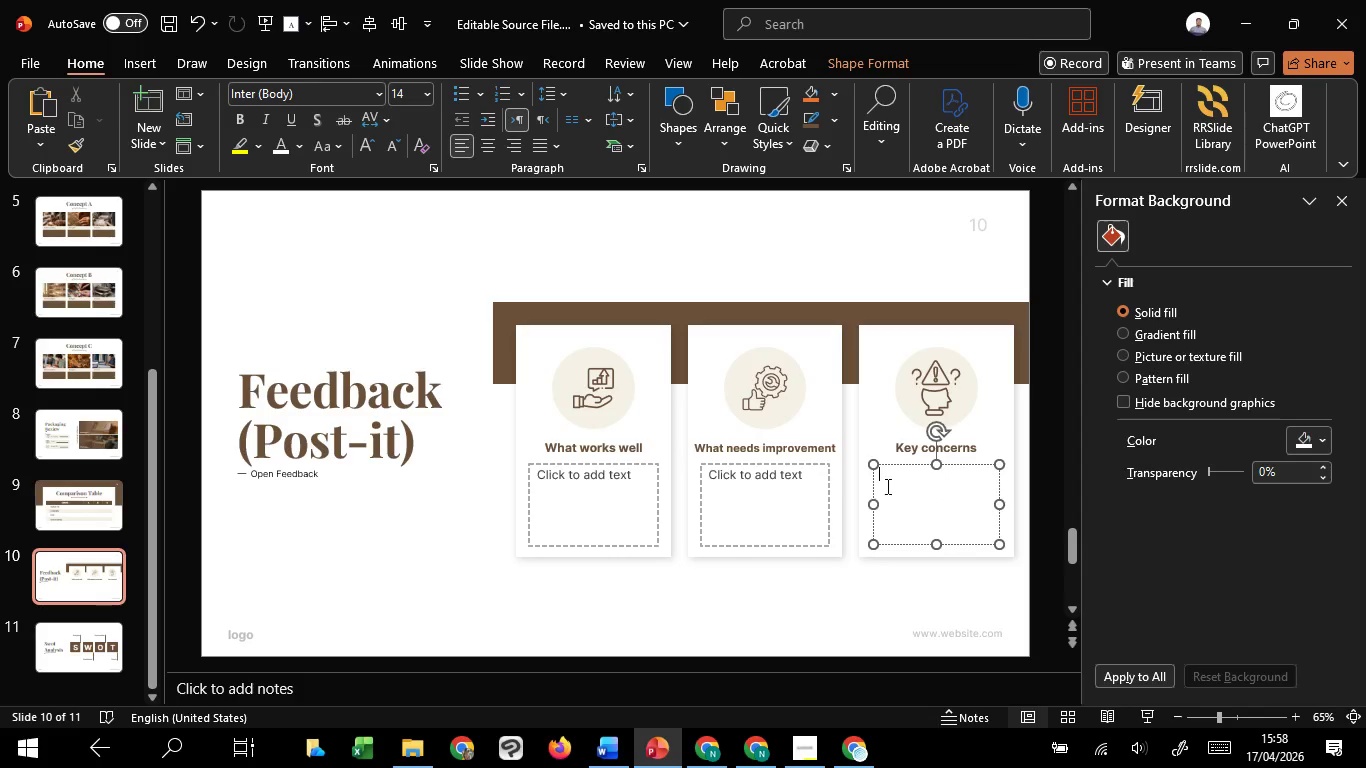 
hold_key(key=ShiftLeft, duration=1.5)
left_click([768, 489])
 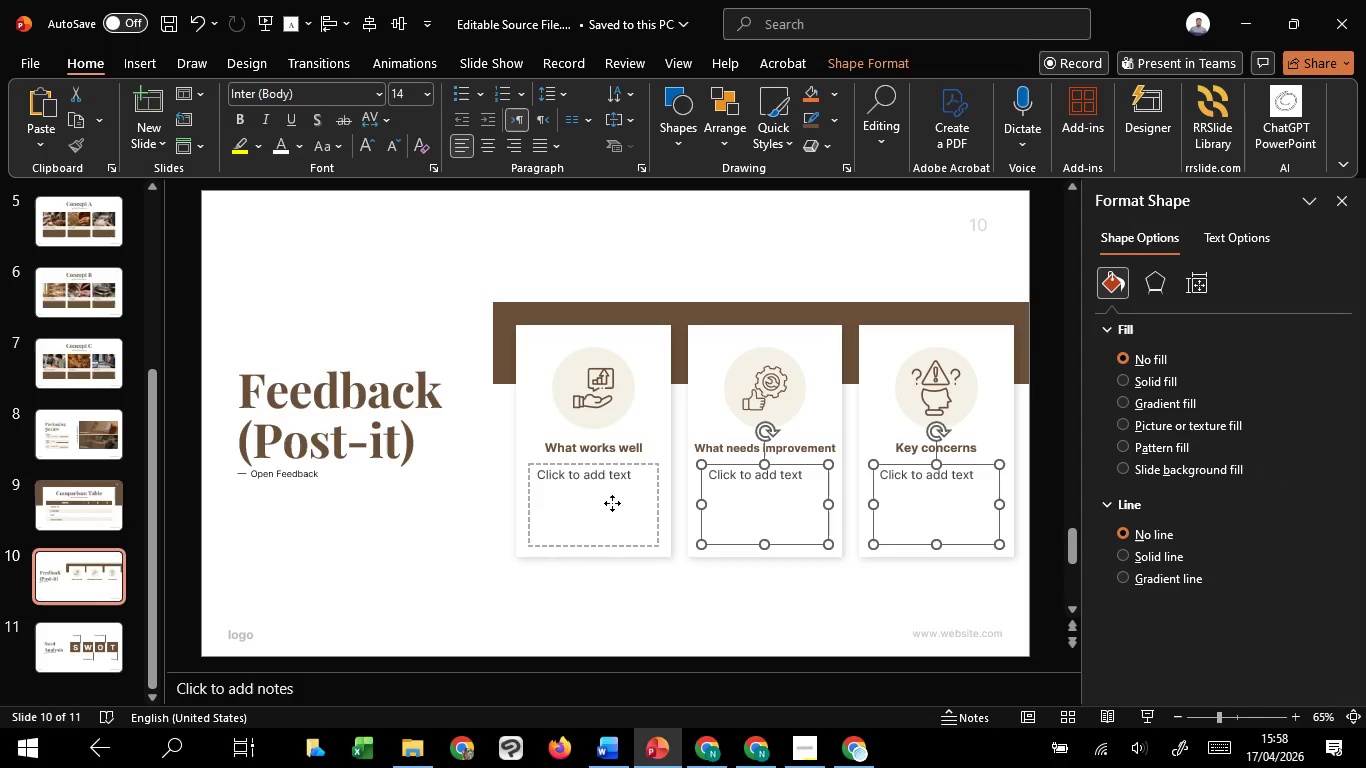 
left_click([612, 503])
 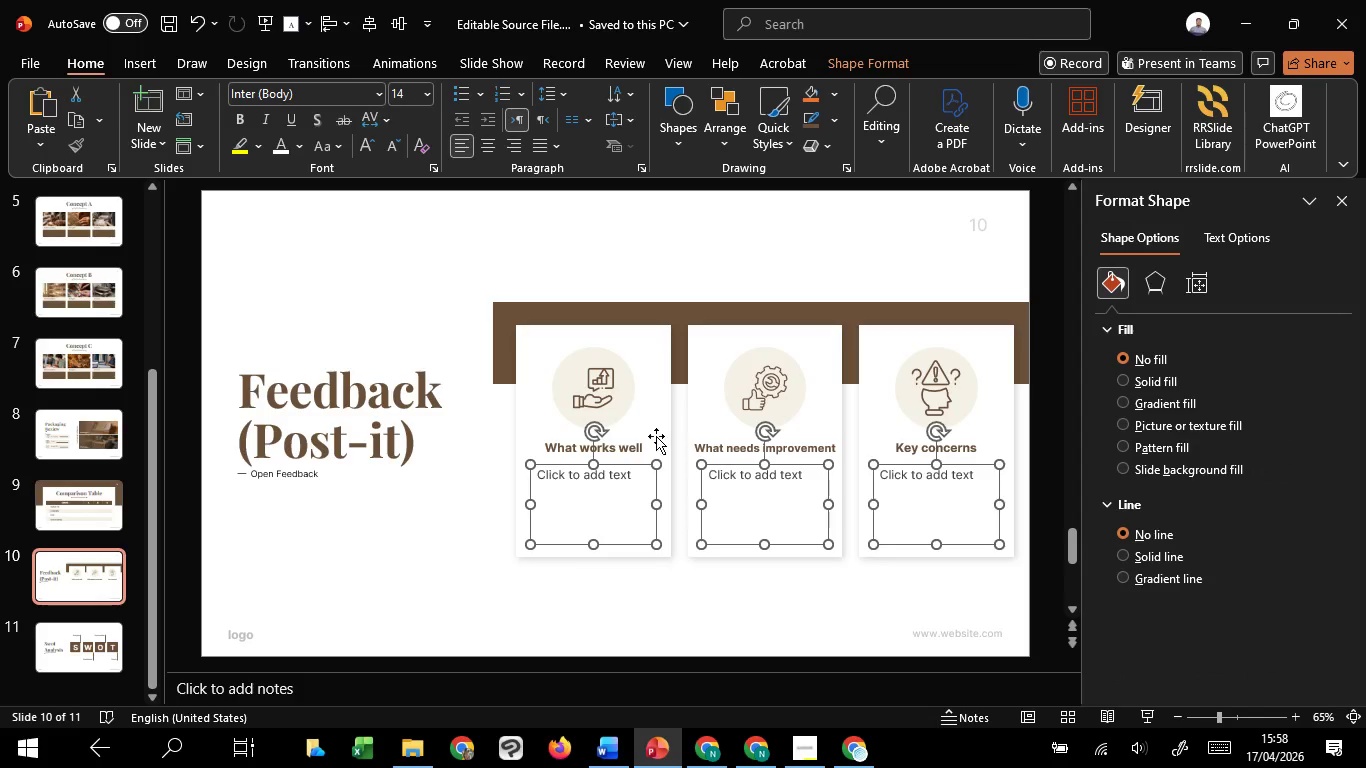 
hold_key(key=ShiftLeft, duration=1.53)
left_click([655, 330])
 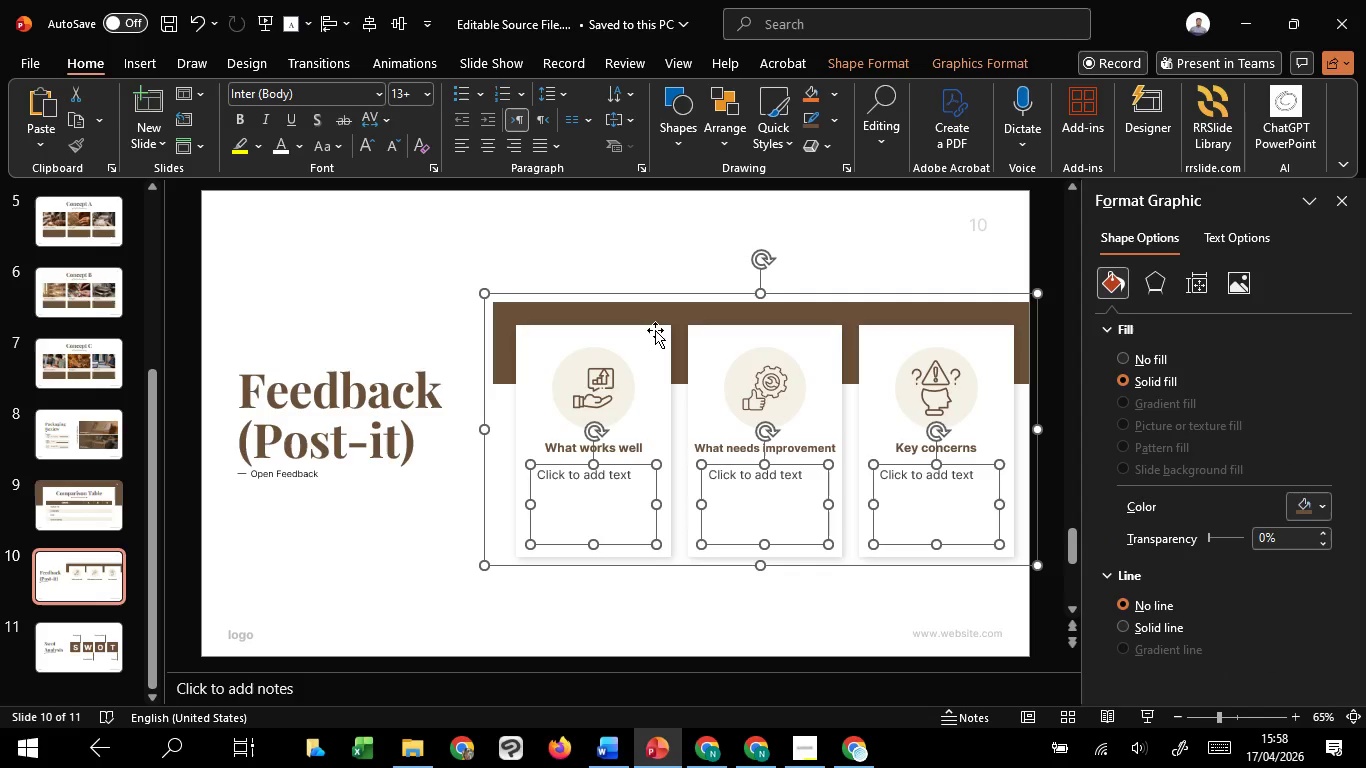 
hold_key(key=ShiftLeft, duration=0.36)
 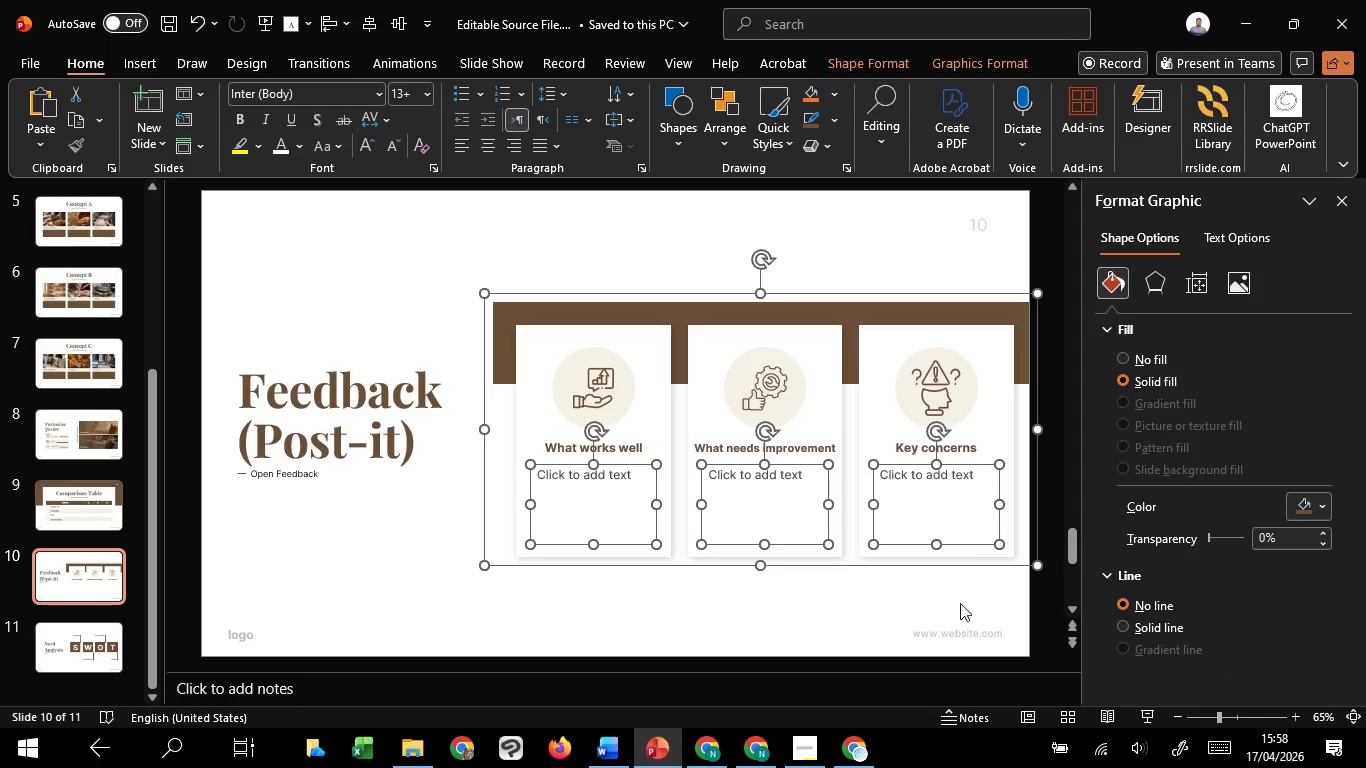 
left_click([960, 603])
 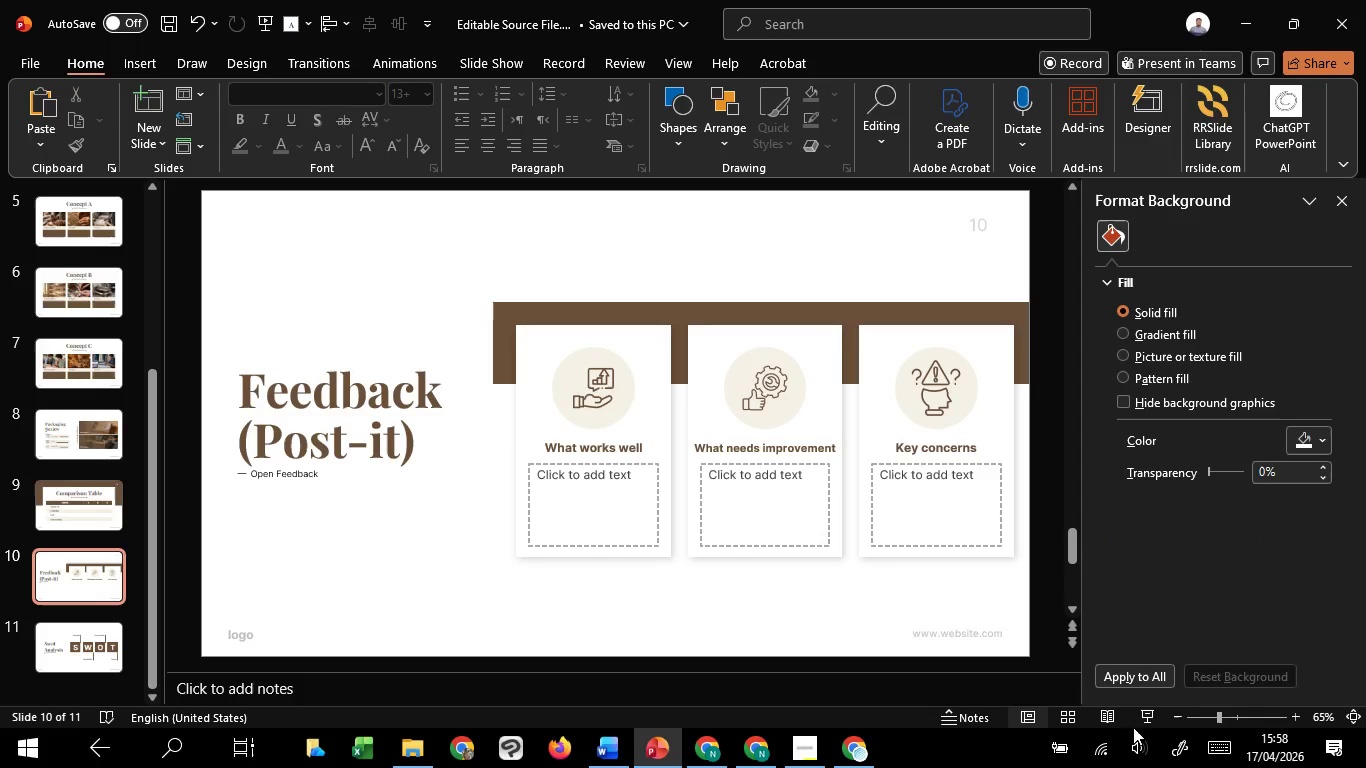 
left_click([1149, 717])
 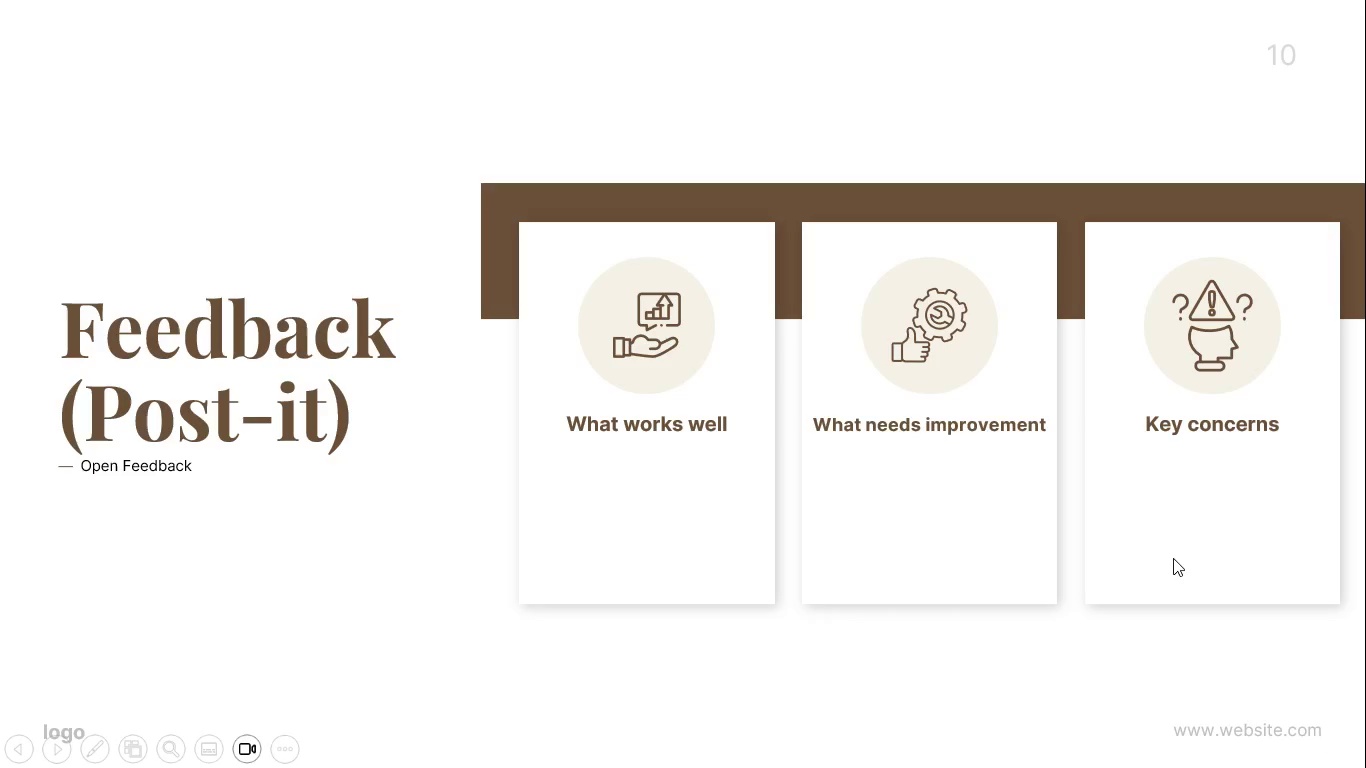 
left_click([1173, 558])
 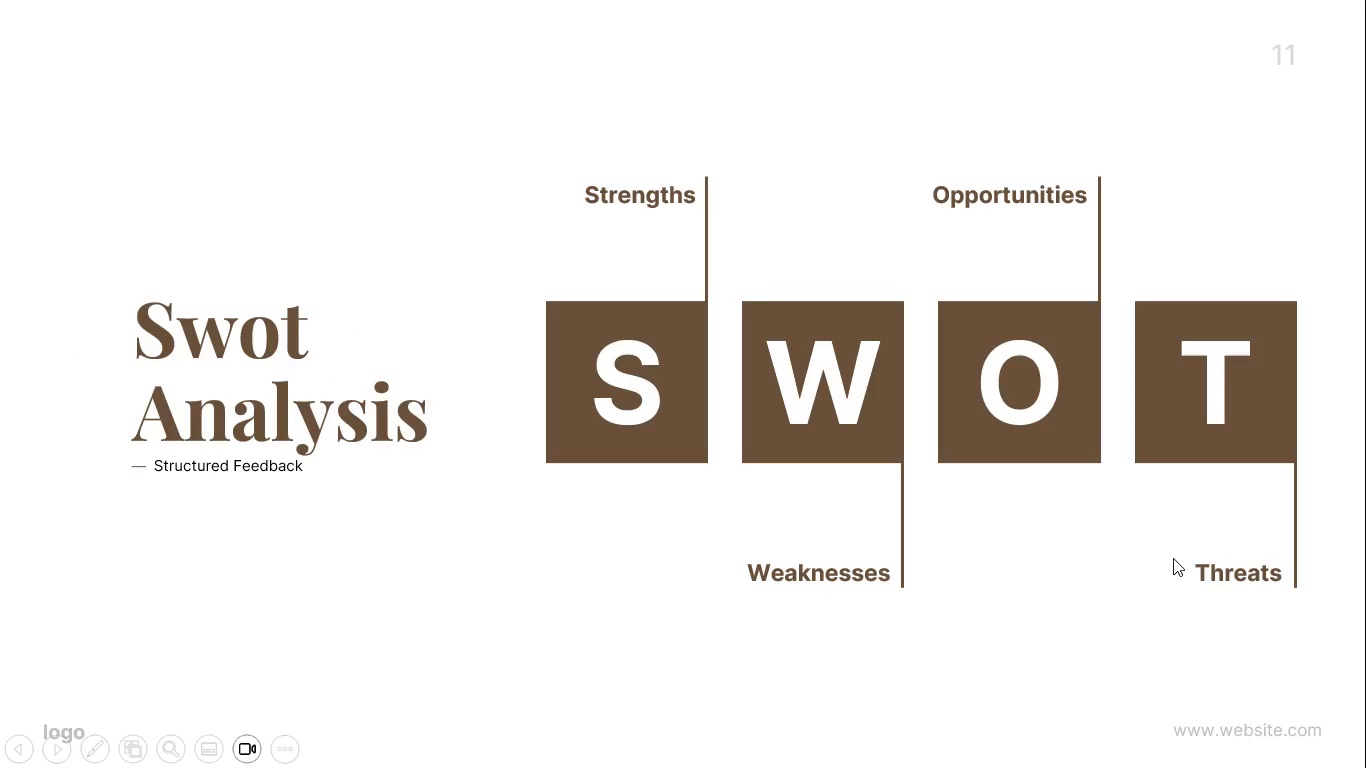 
left_click([1173, 558])
 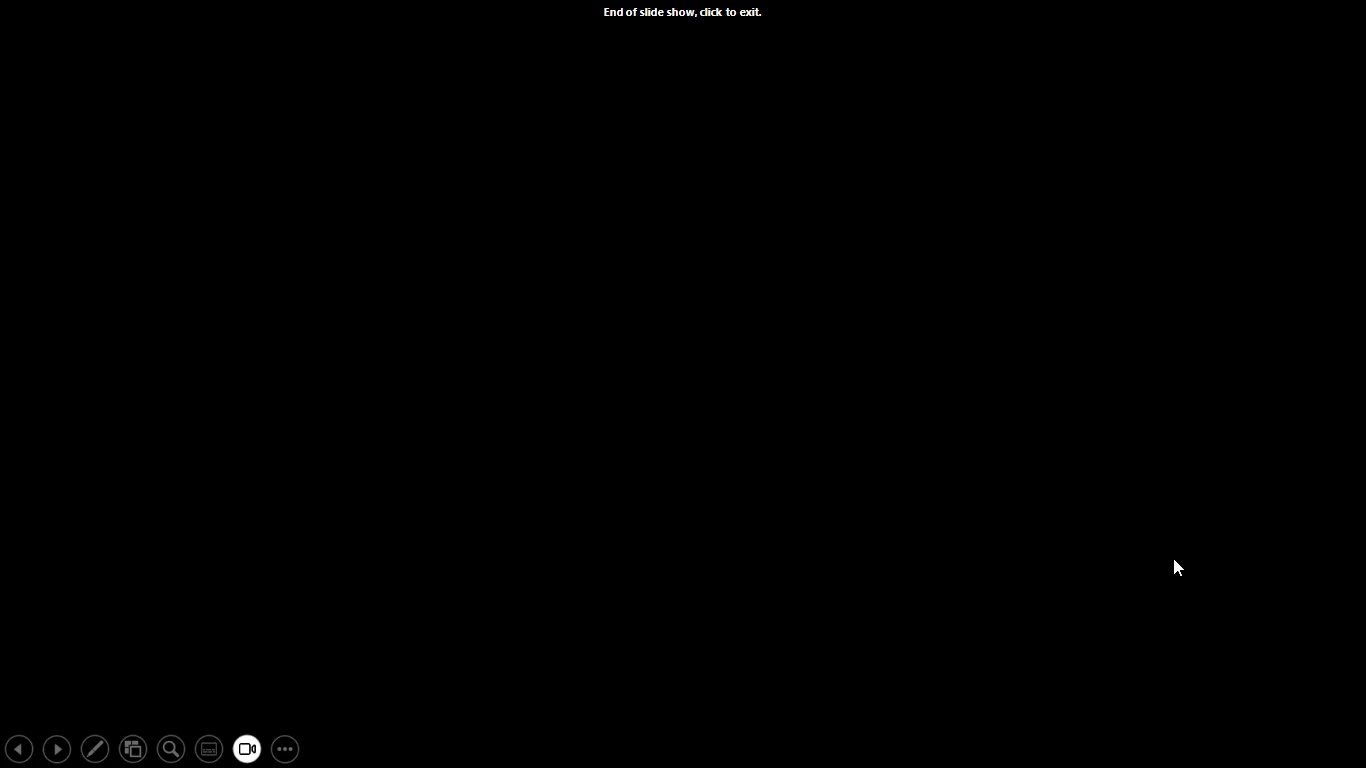 
left_click([1173, 558])
 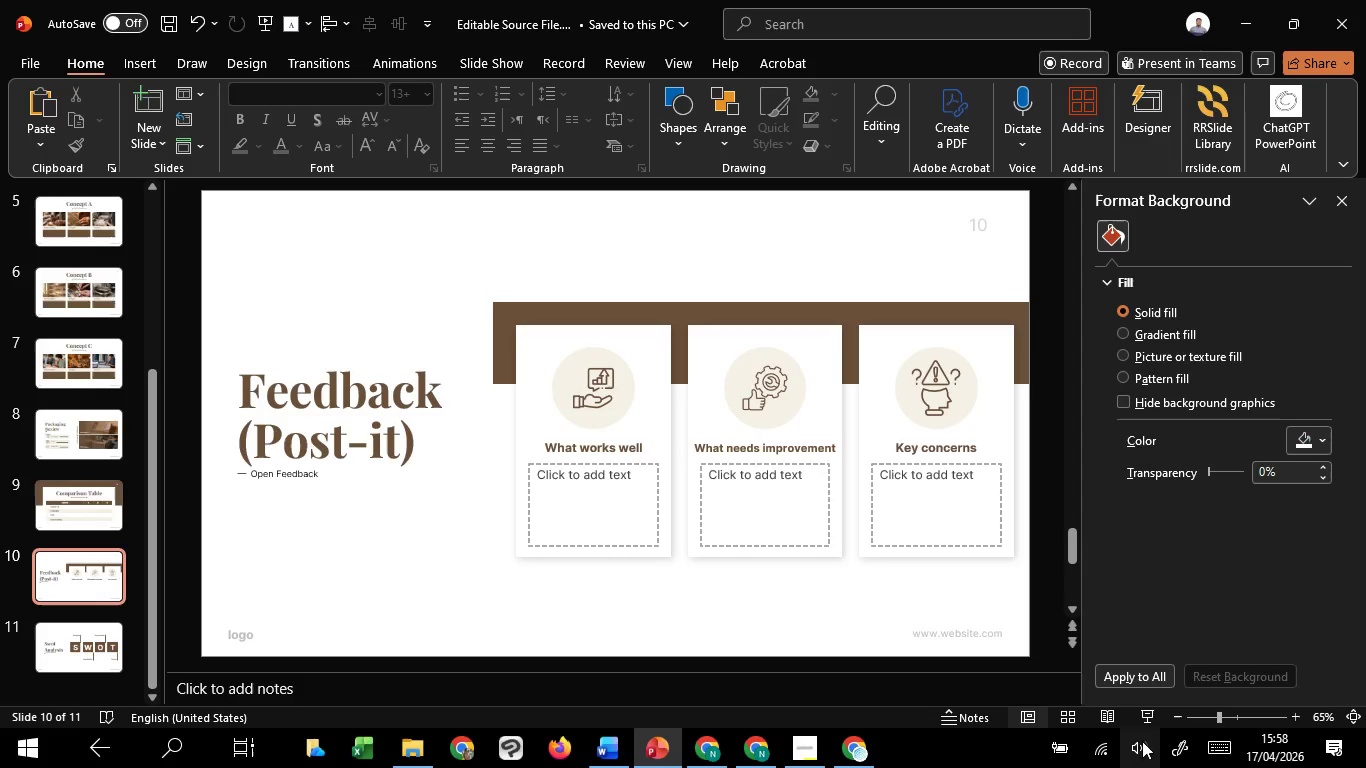 
left_click([1155, 710])
 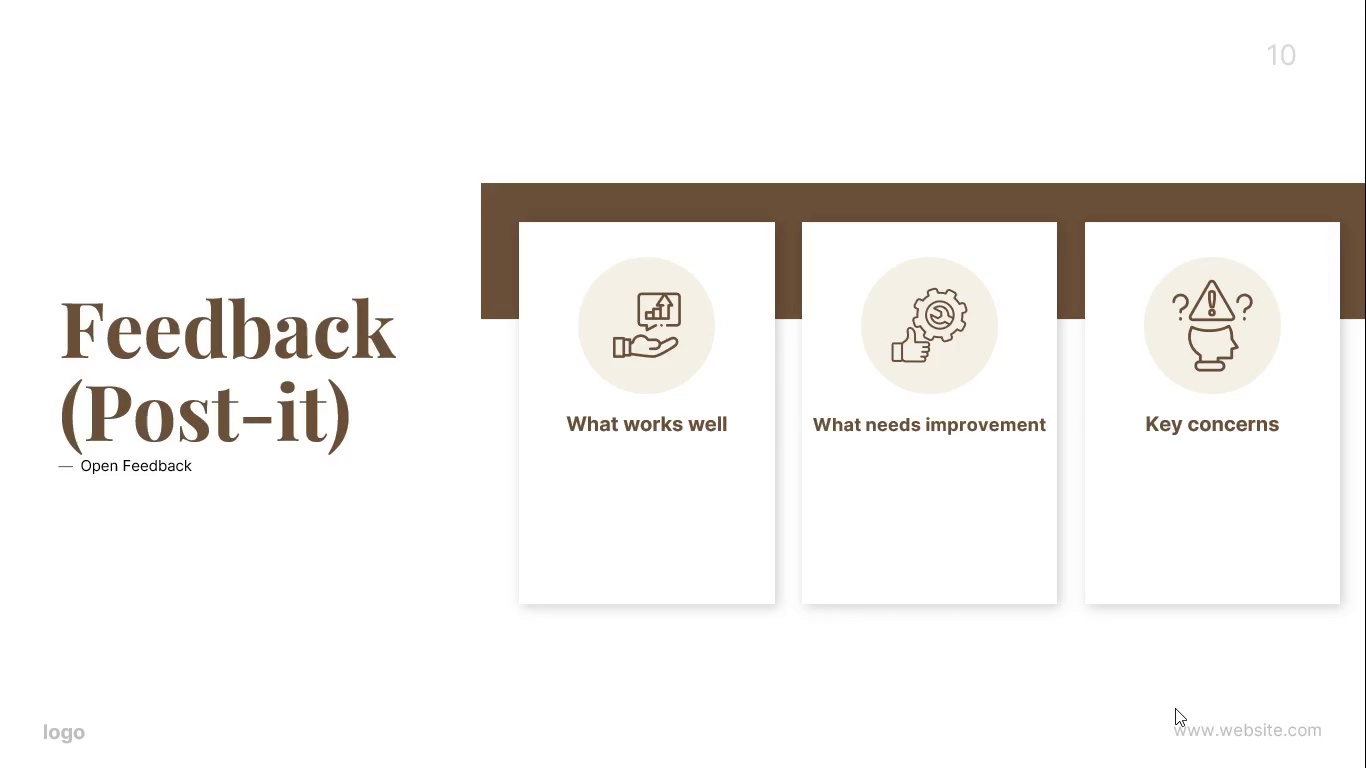 
left_click([1175, 708])
 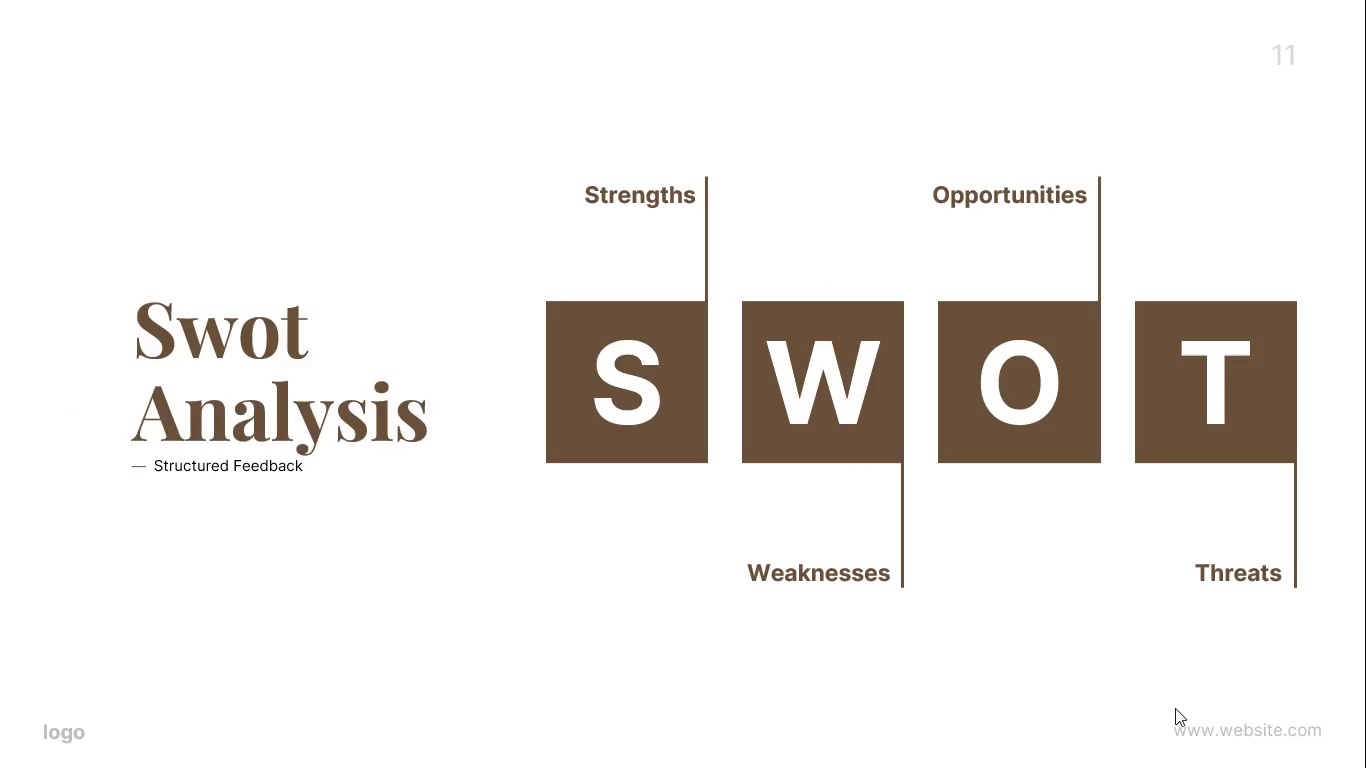 
left_click([1175, 708])
 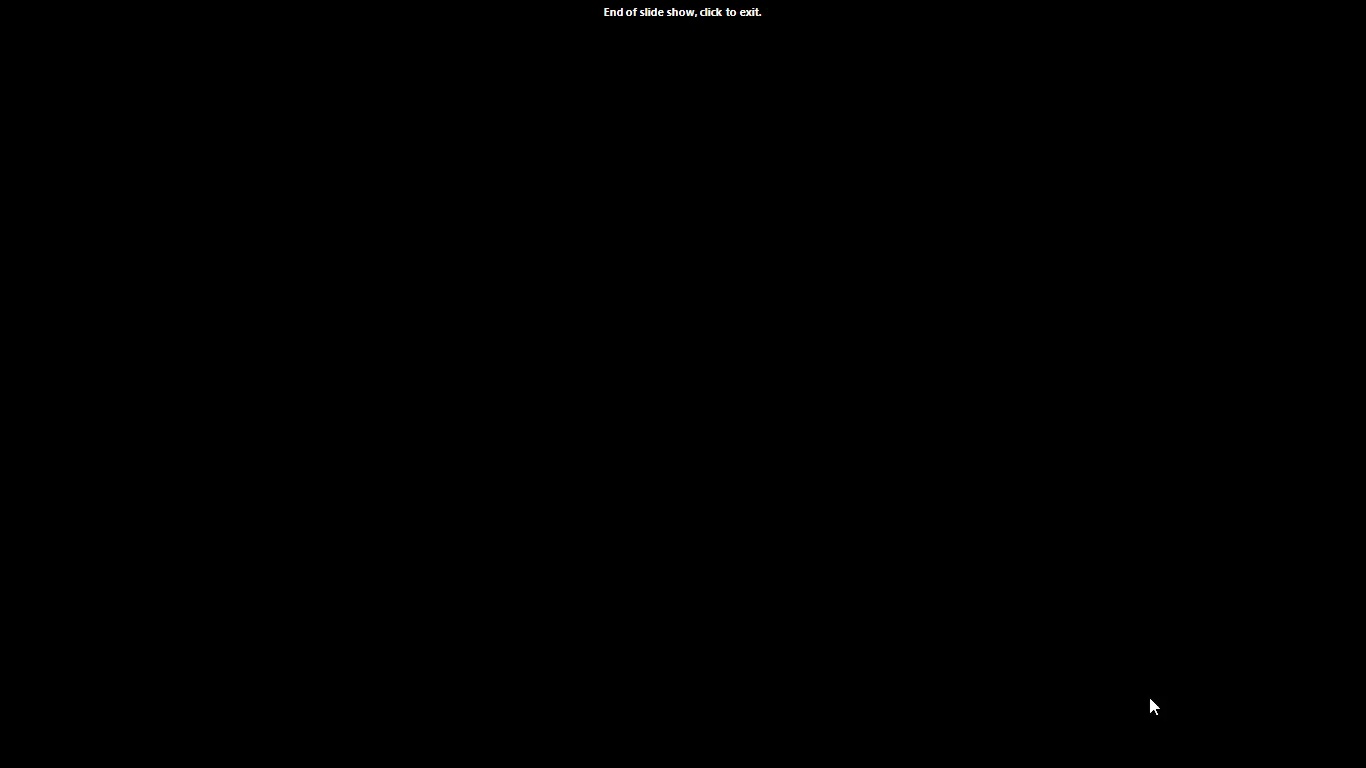 
key(Escape)
 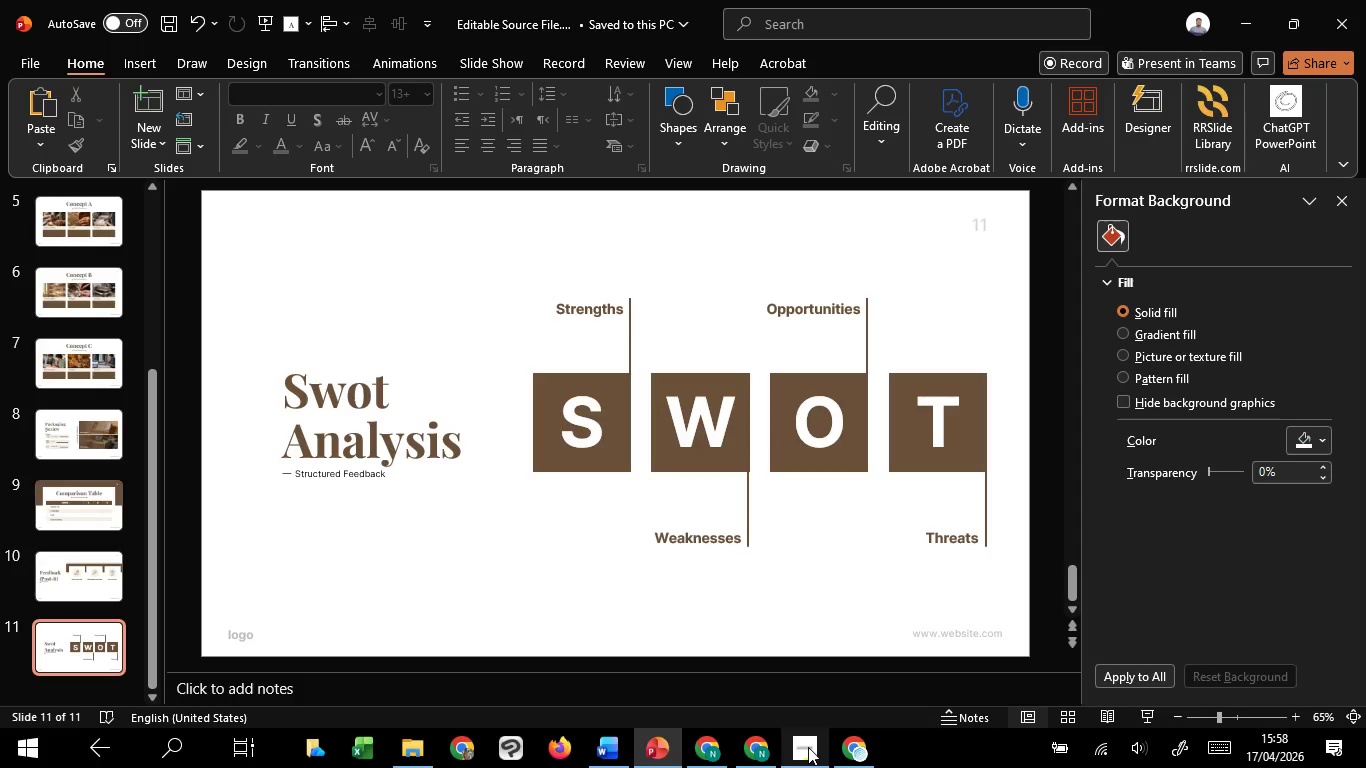 
mouse_move([838, 646])
 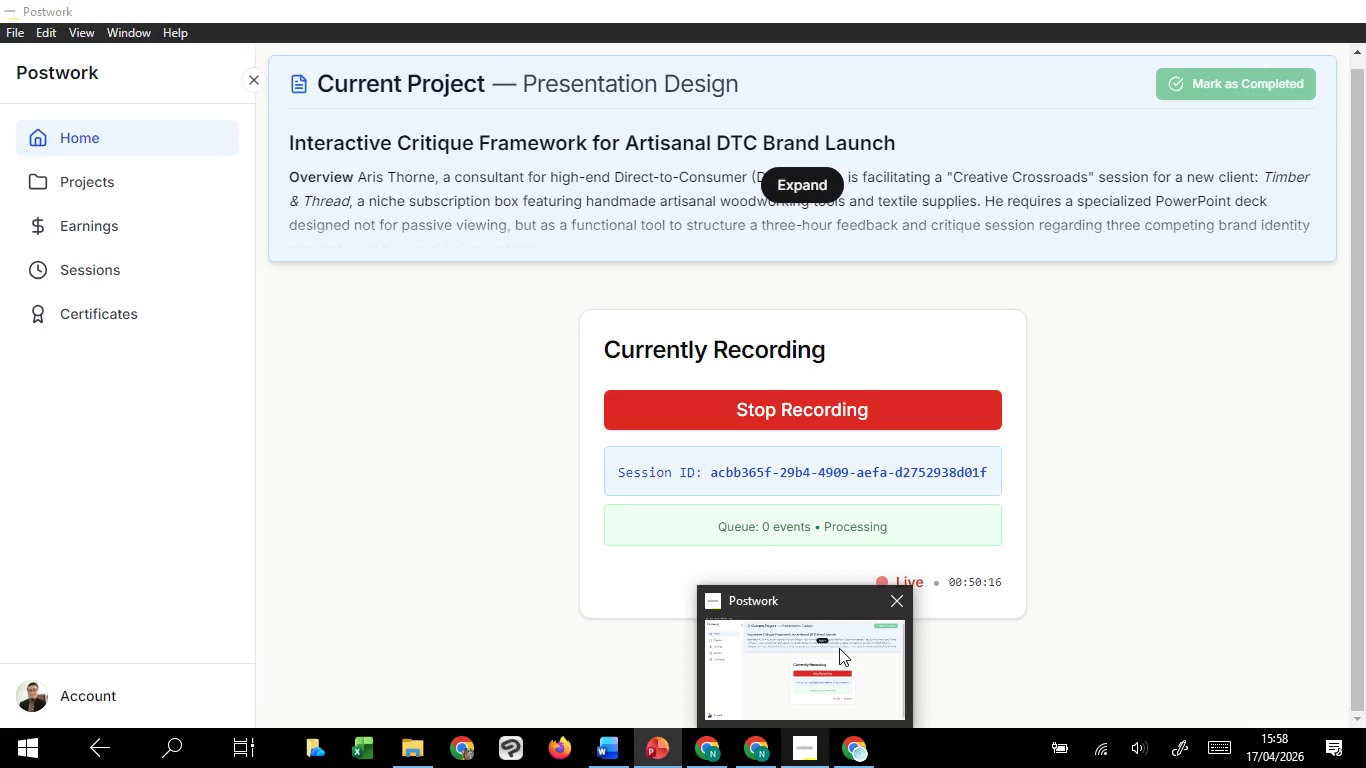 
wait(34.66)
 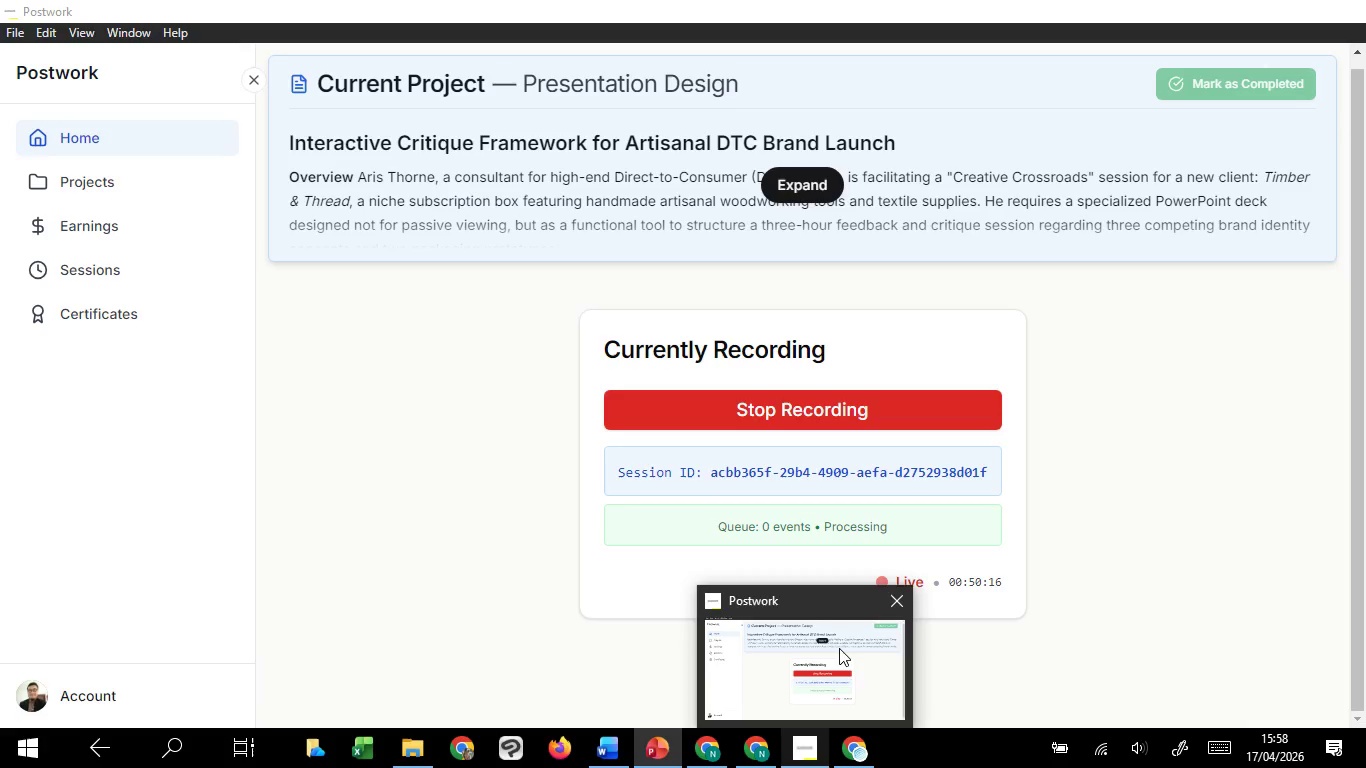 
left_click([628, 466])
 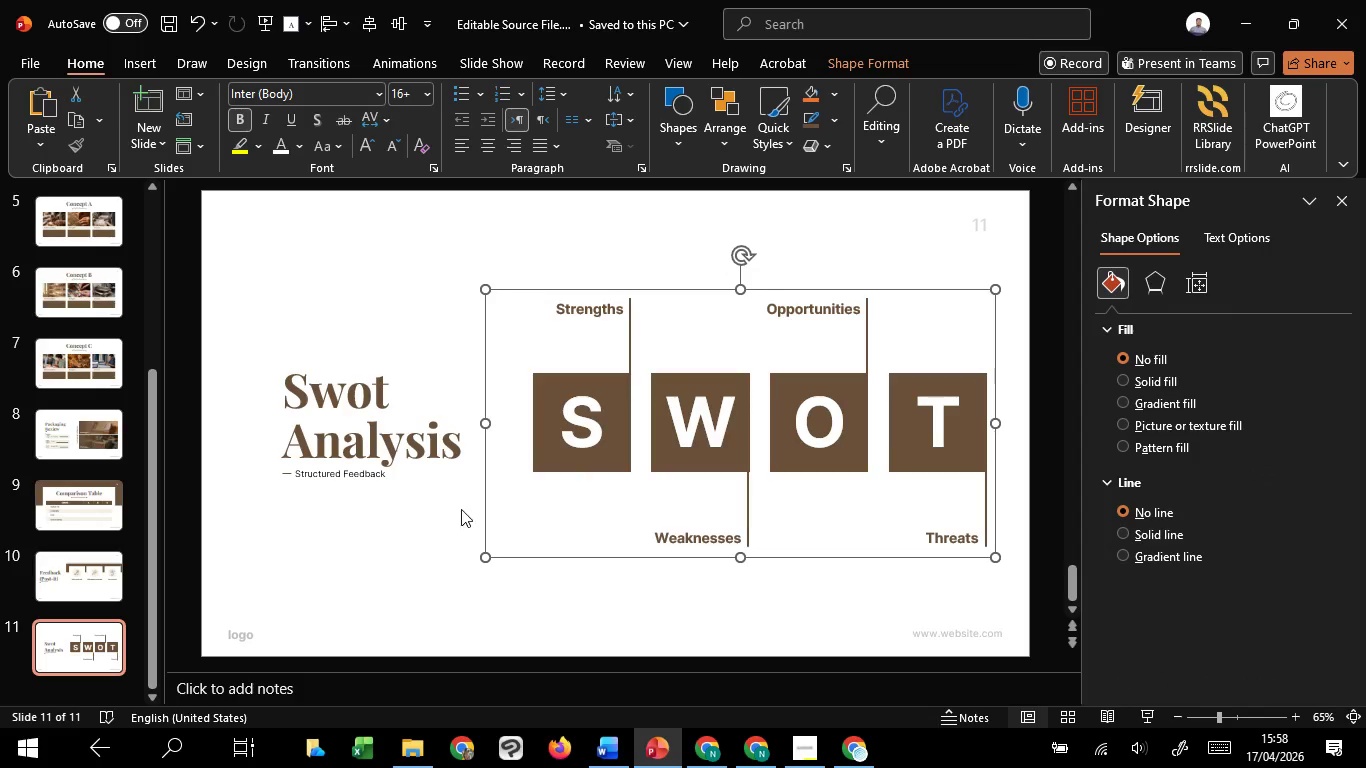 
left_click([449, 513])
 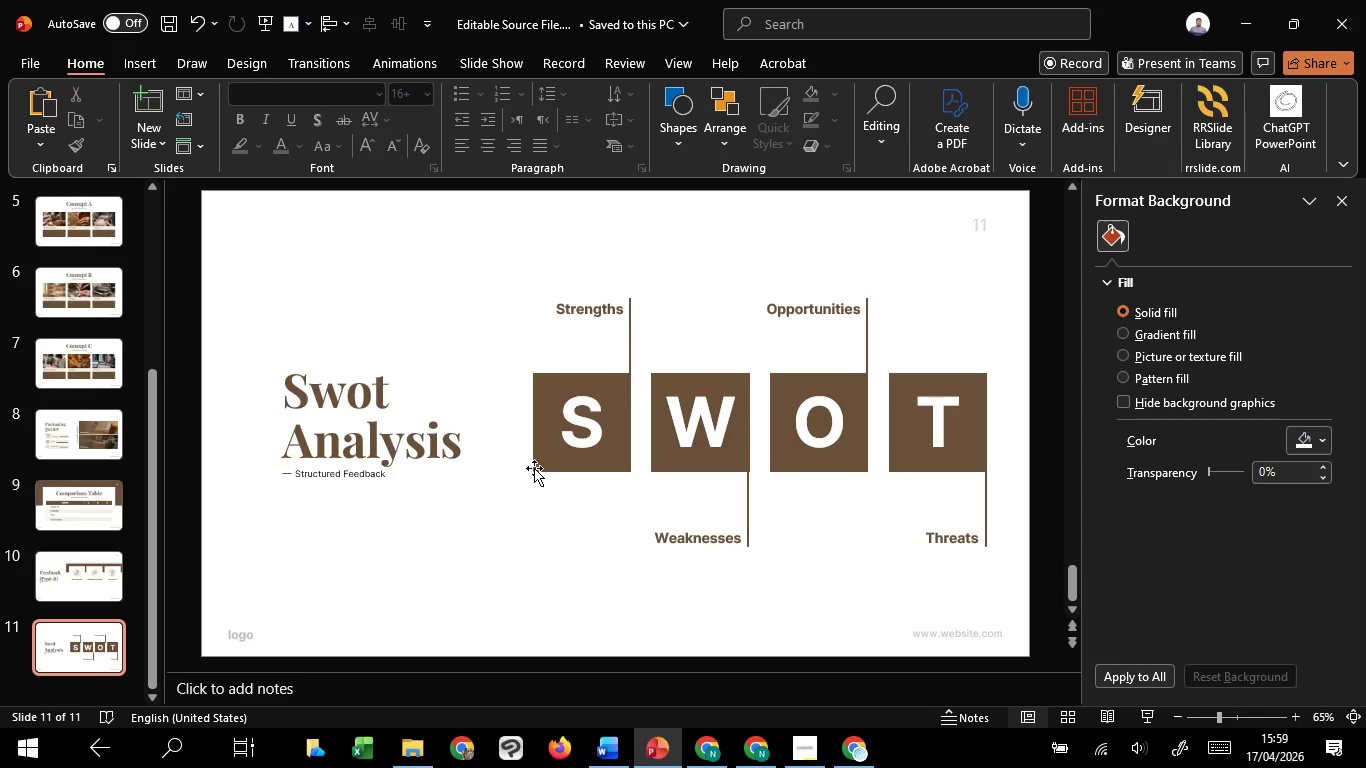 
left_click([534, 468])
 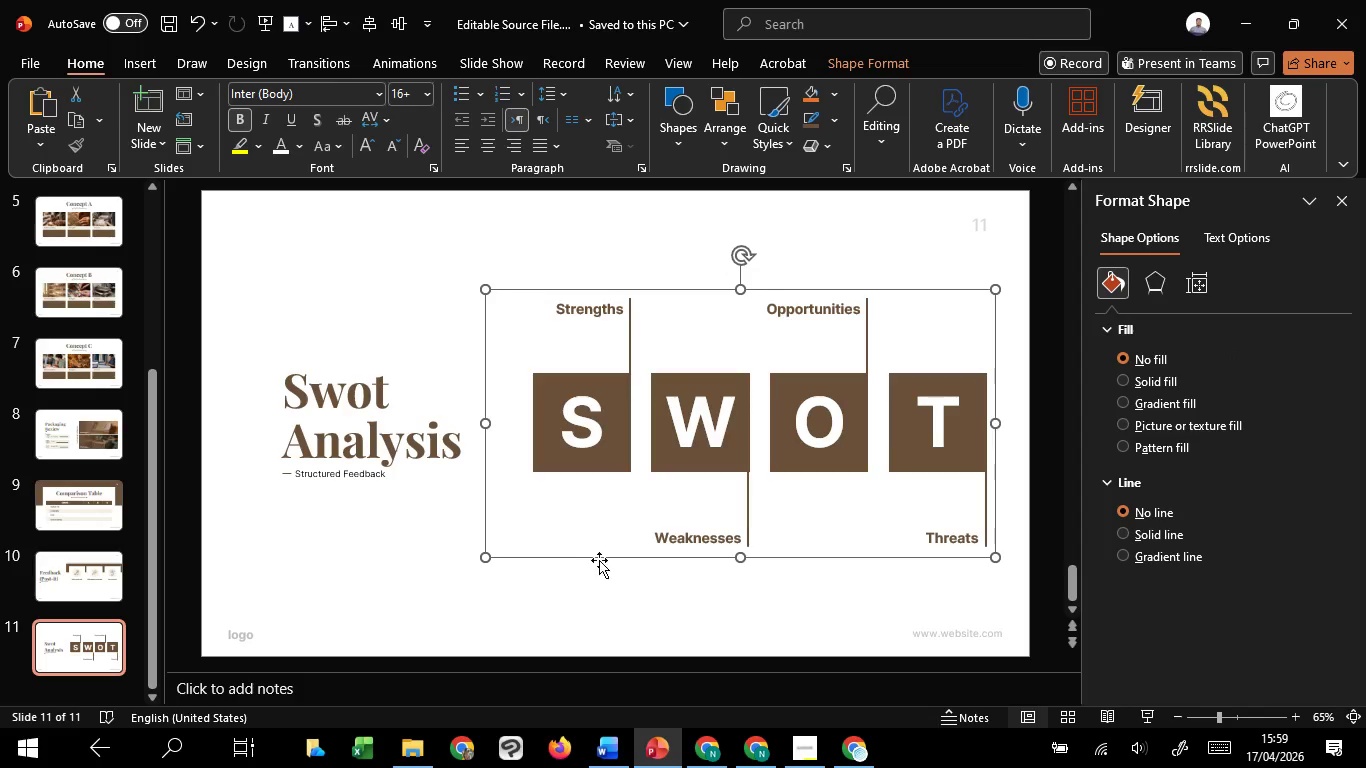 
hold_key(key=ShiftLeft, duration=1.51)
left_click_drag(start_coordinate=[600, 559], to_coordinate=[593, 560])
 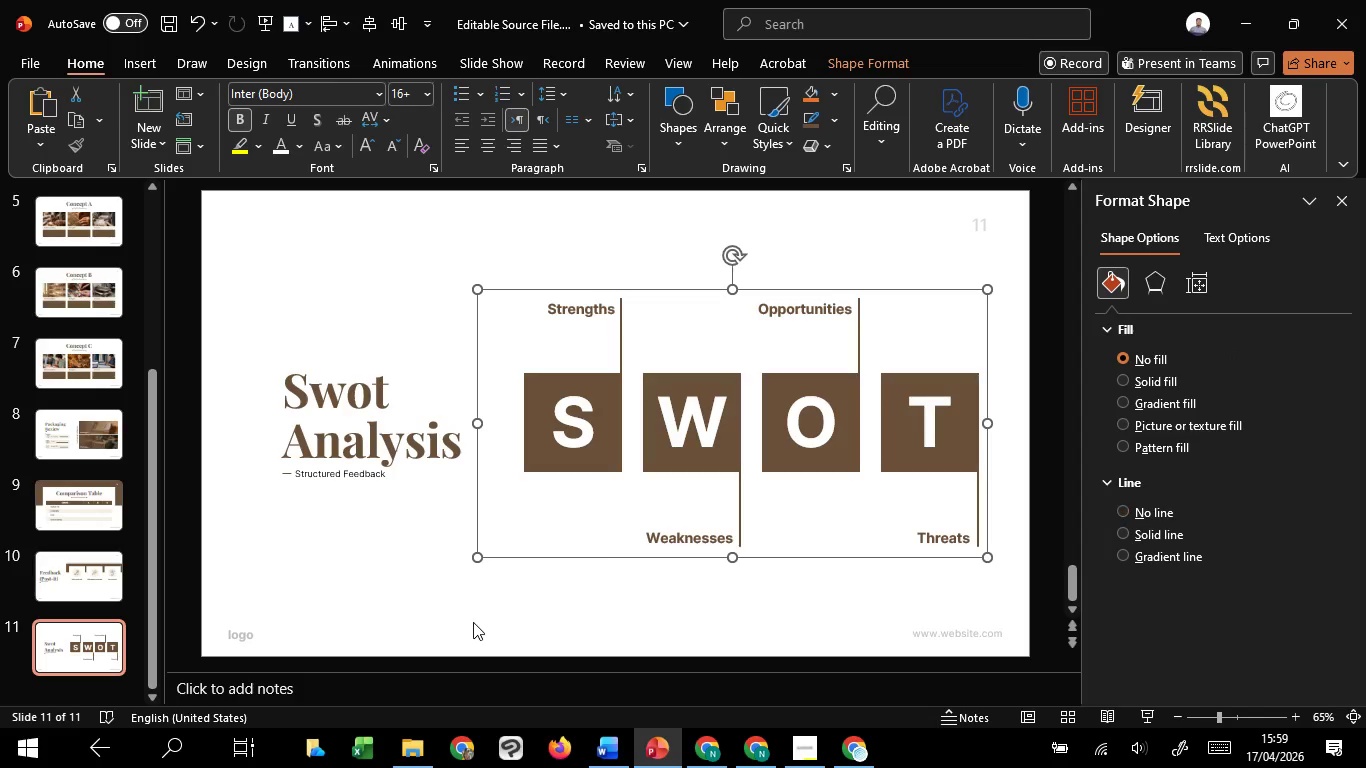 
key(Shift+ShiftLeft)
 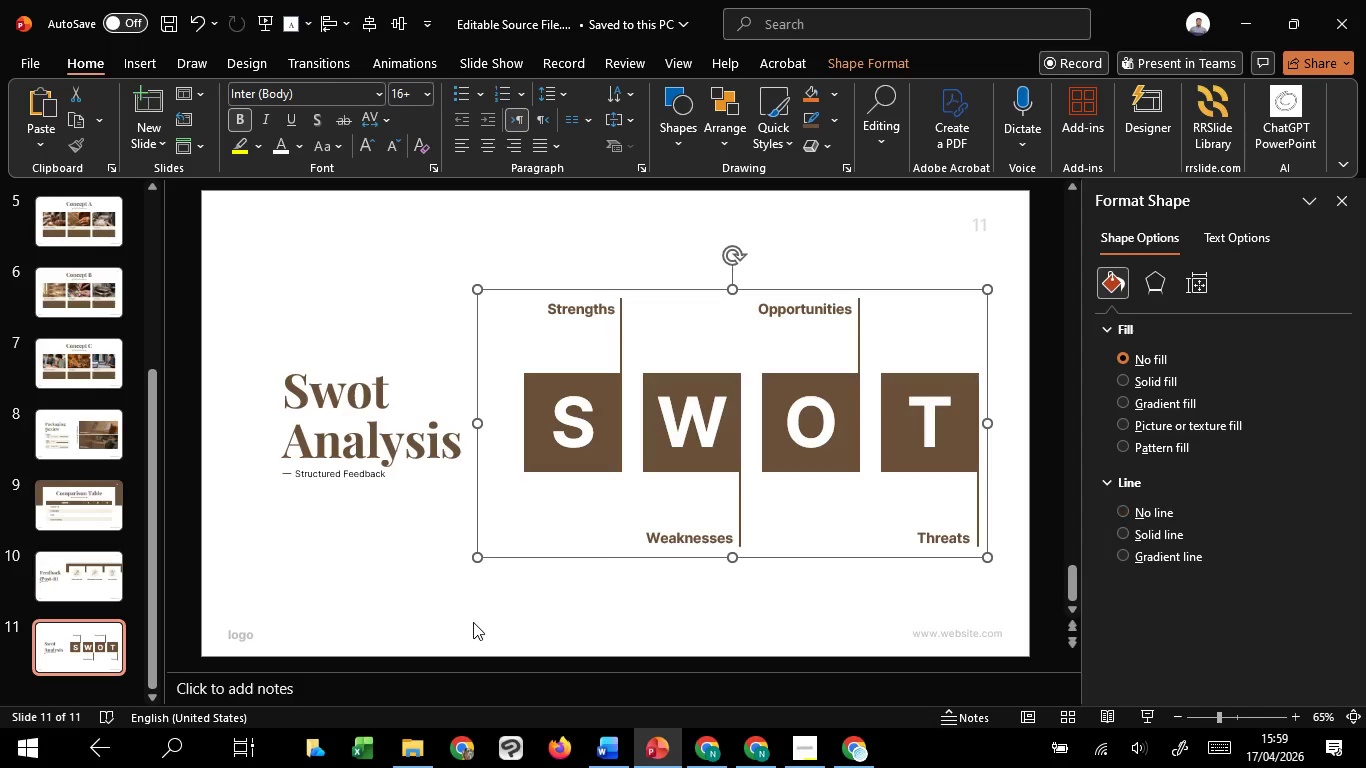 
key(Shift+ShiftLeft)
 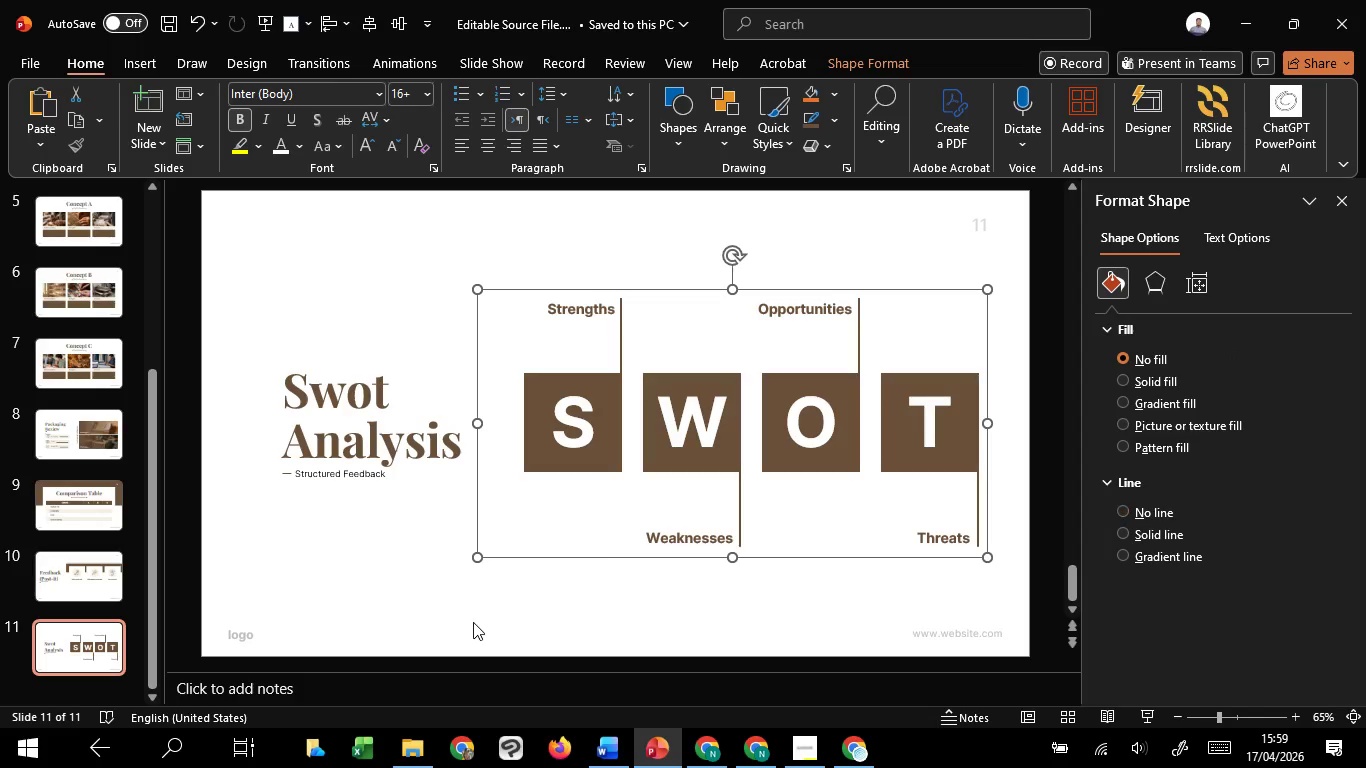 
key(Shift+ShiftLeft)
 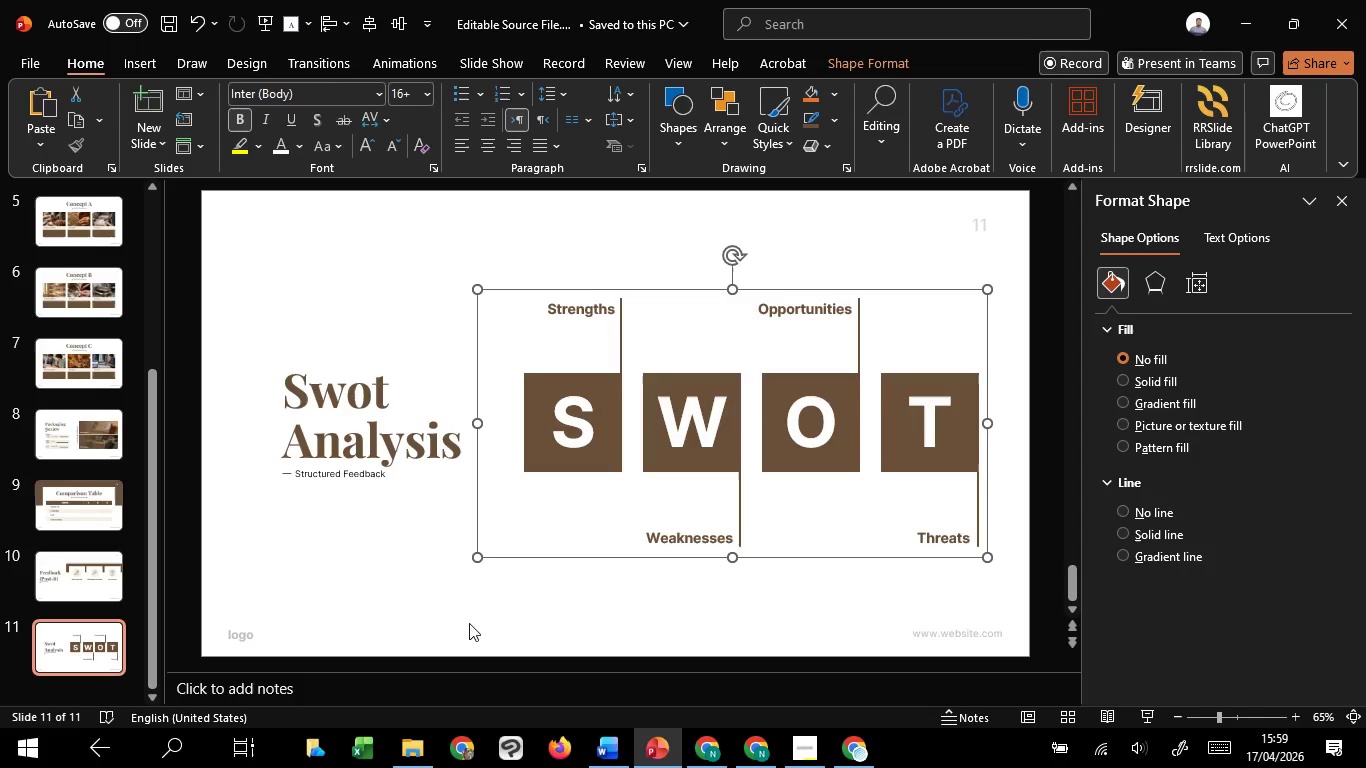 
key(Shift+ShiftLeft)
 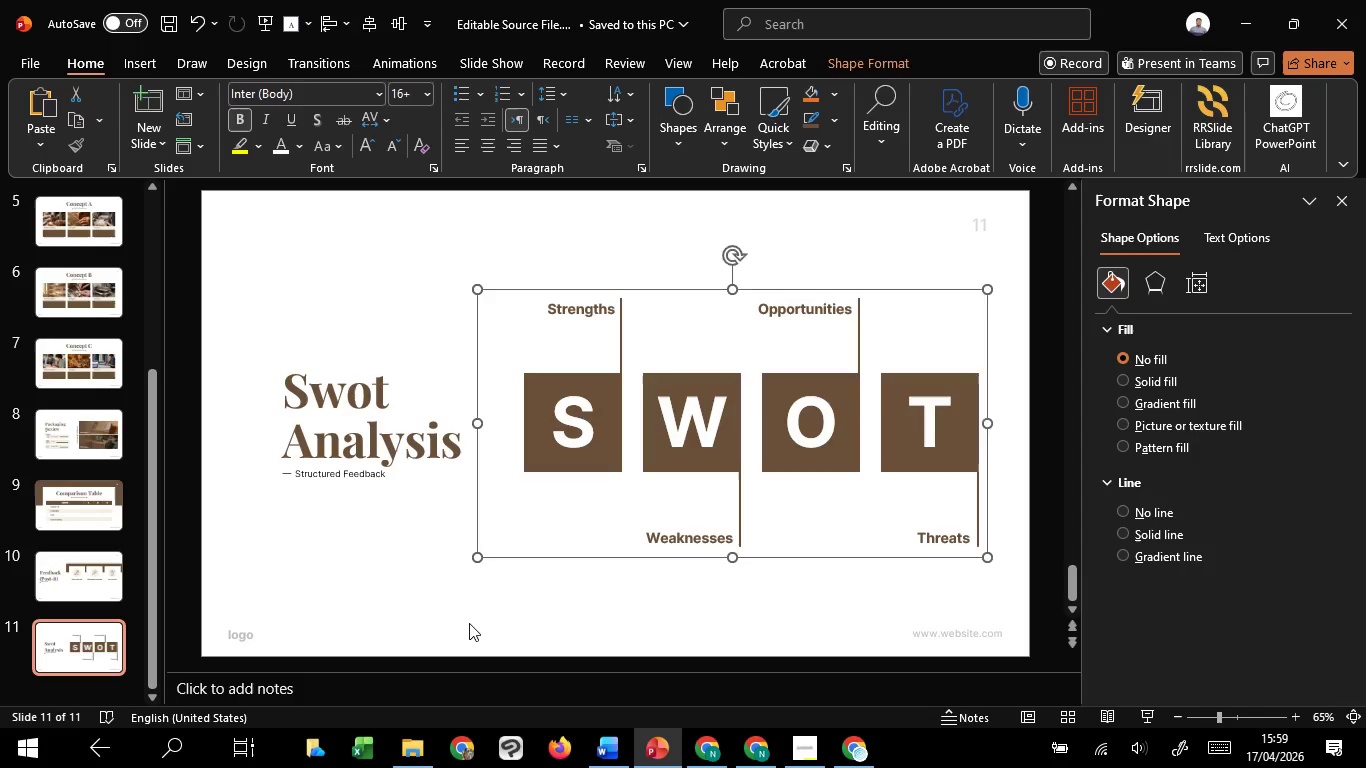 
left_click([469, 623])
 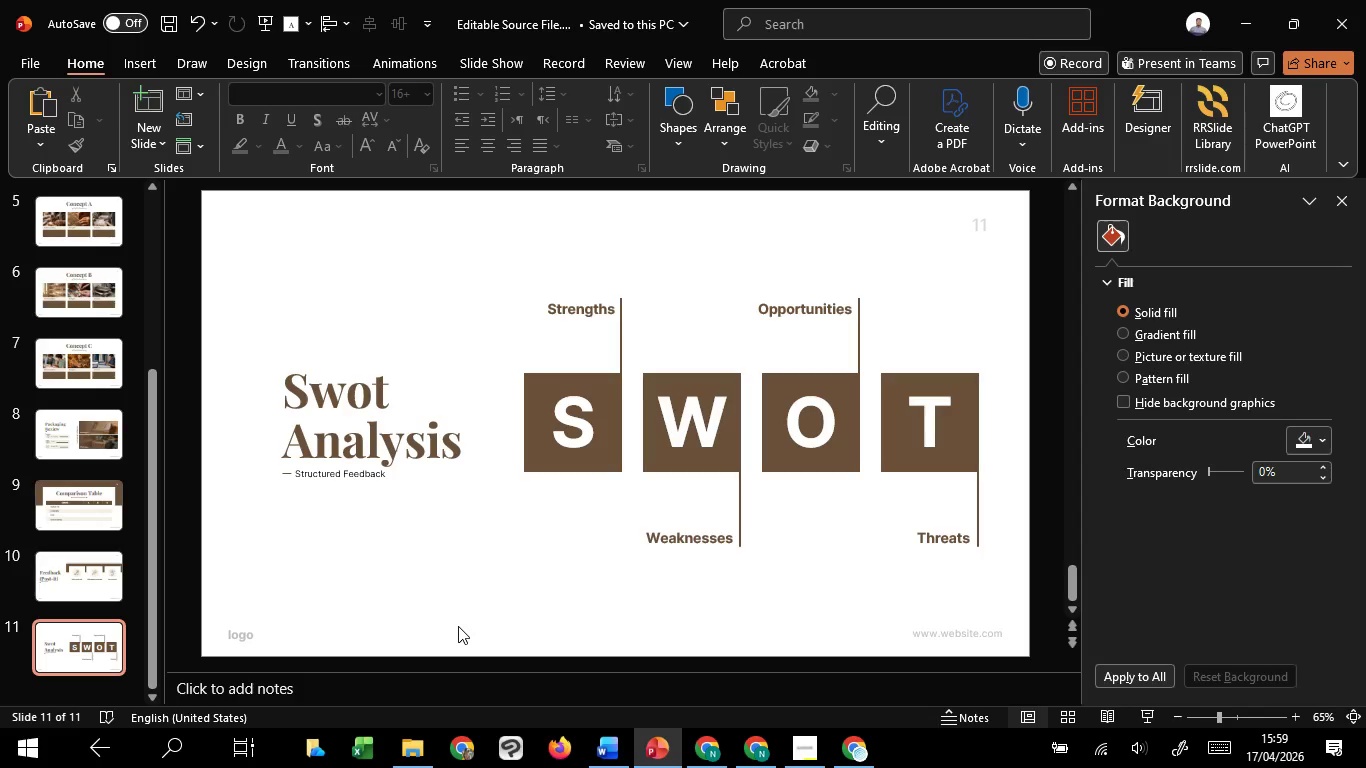 
wait(18.88)
 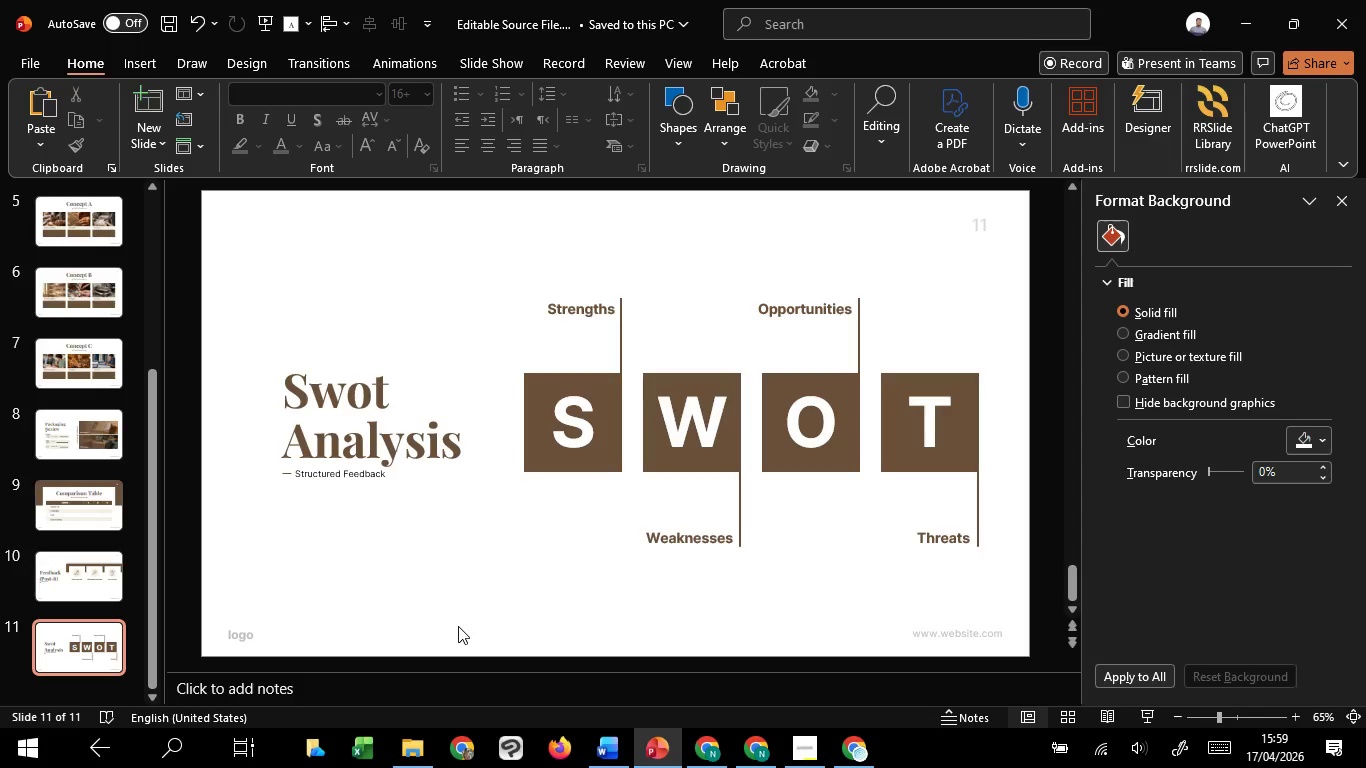 
left_click([433, 528])
 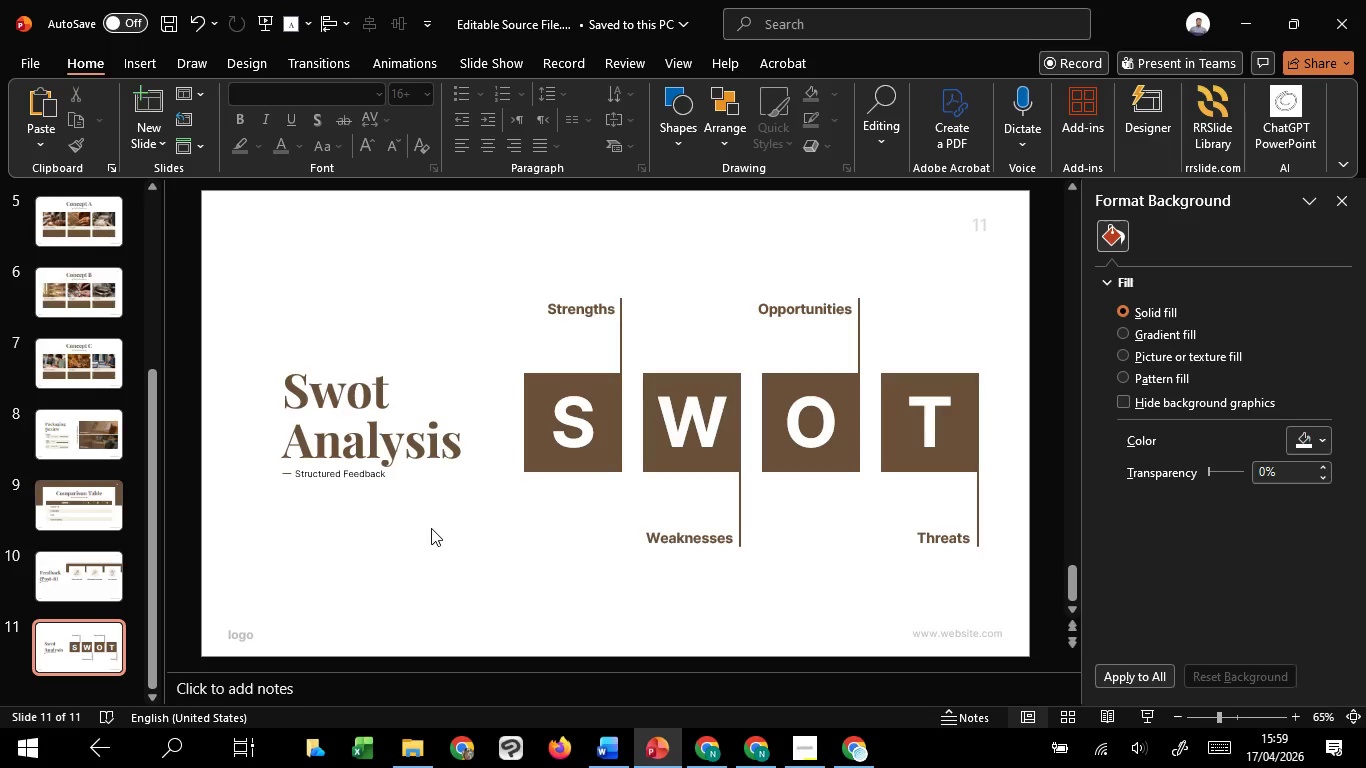 
wait(21.83)
 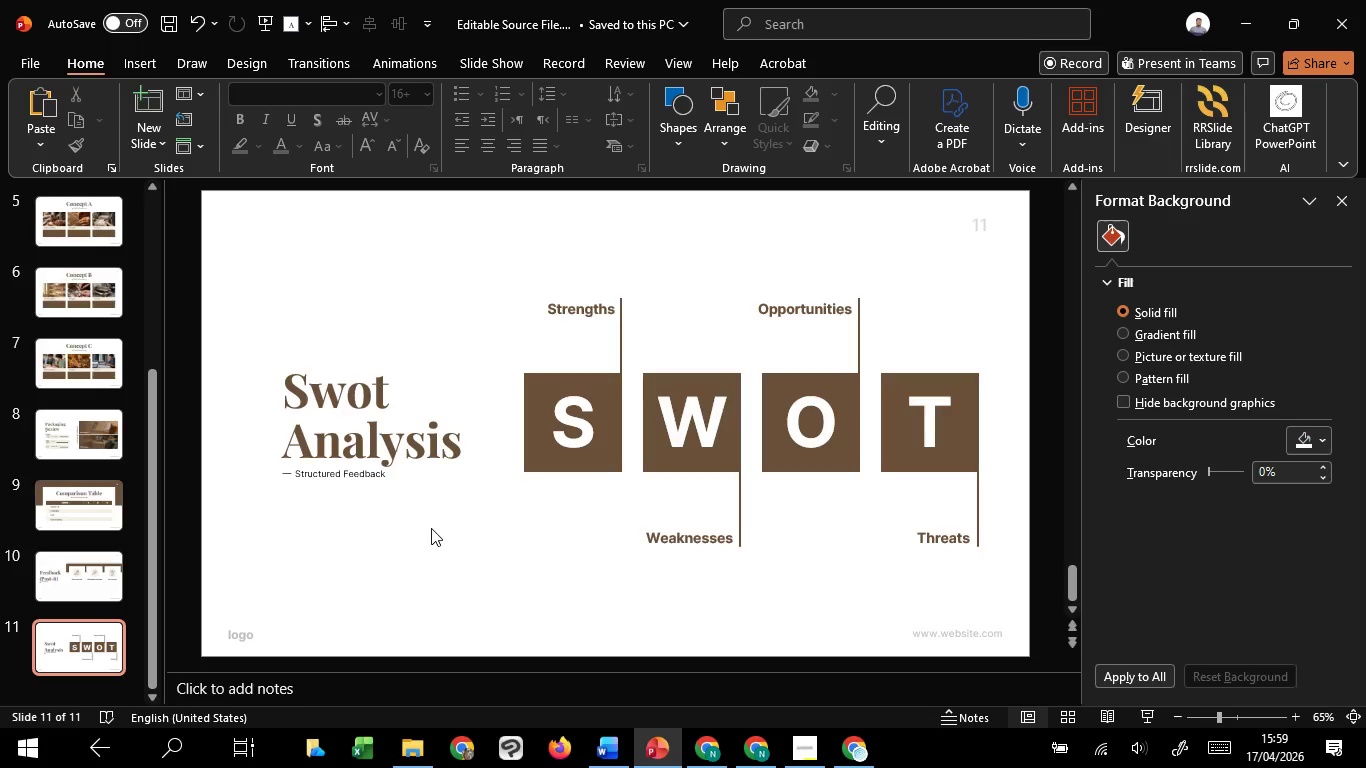 
left_click([495, 448])
 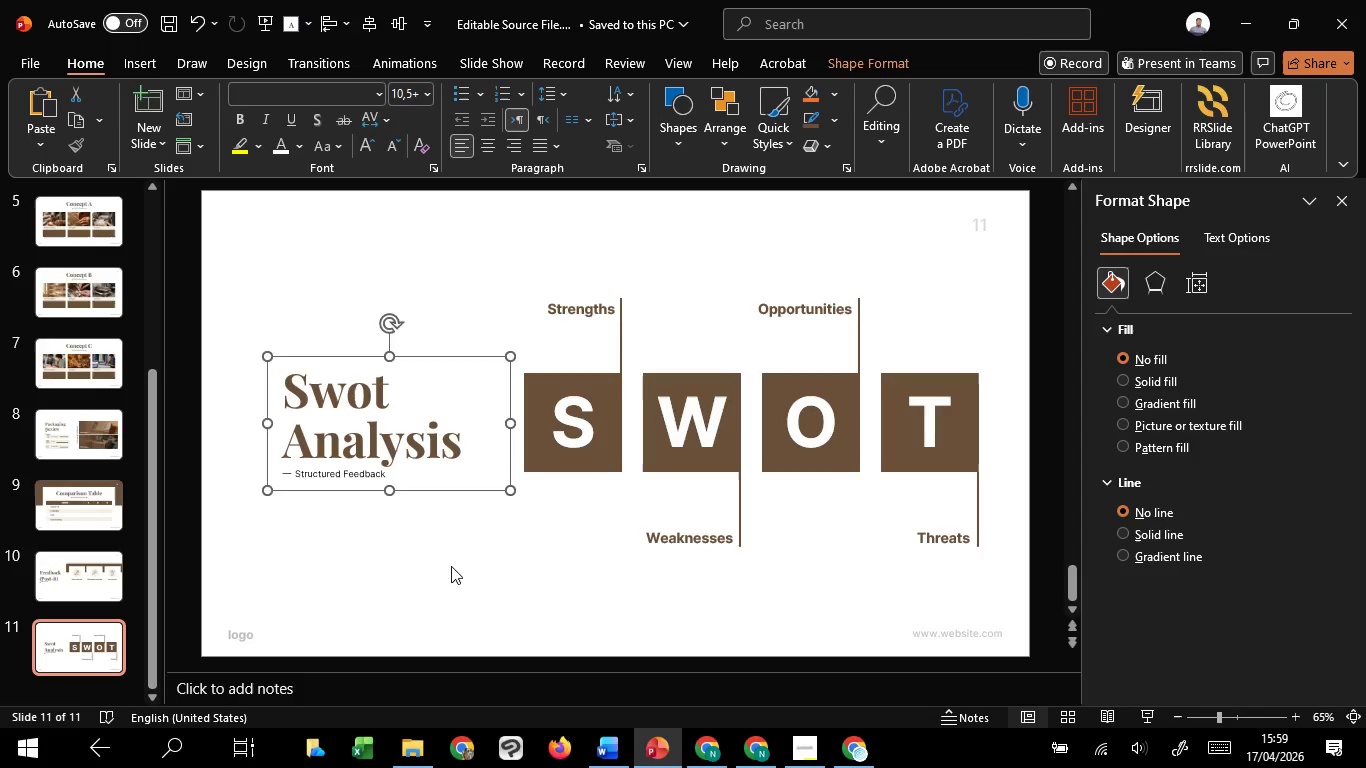 
left_click([449, 570])
 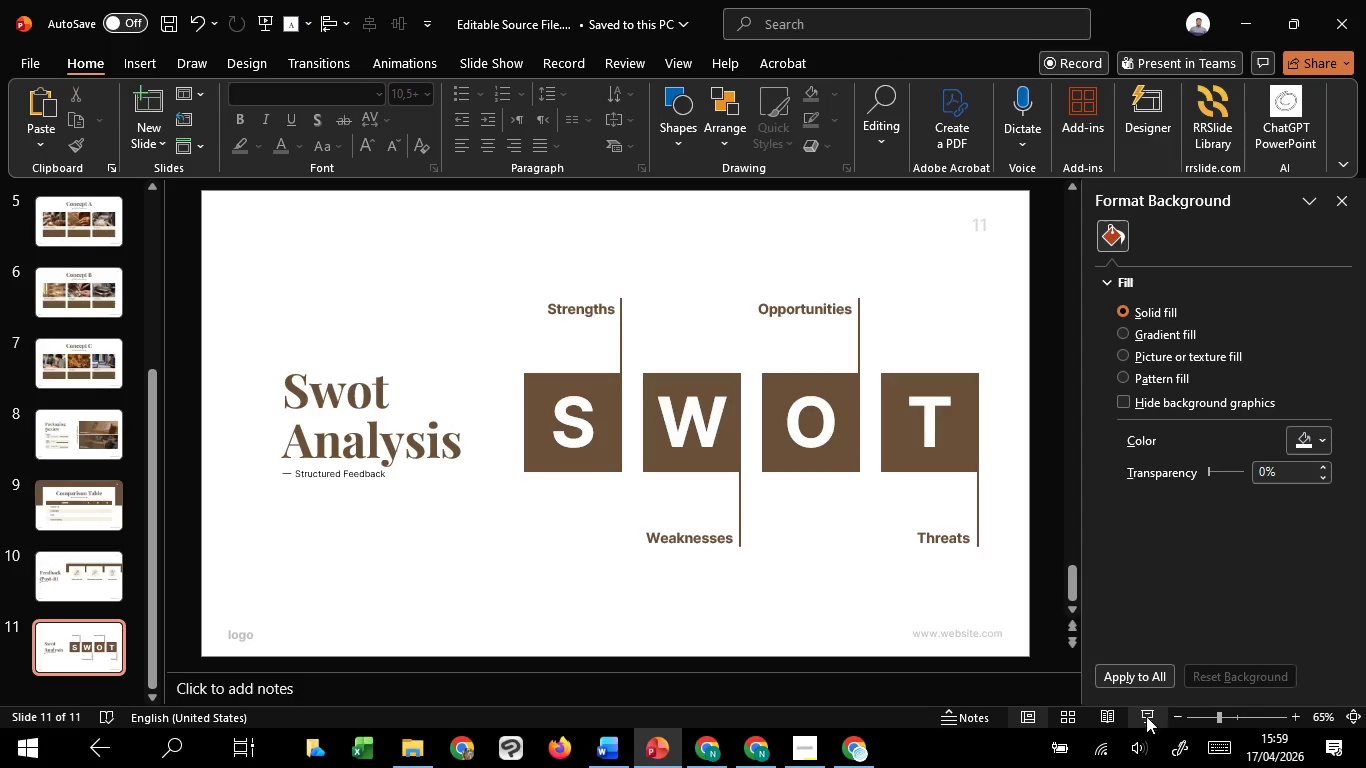 
left_click([1149, 722])
 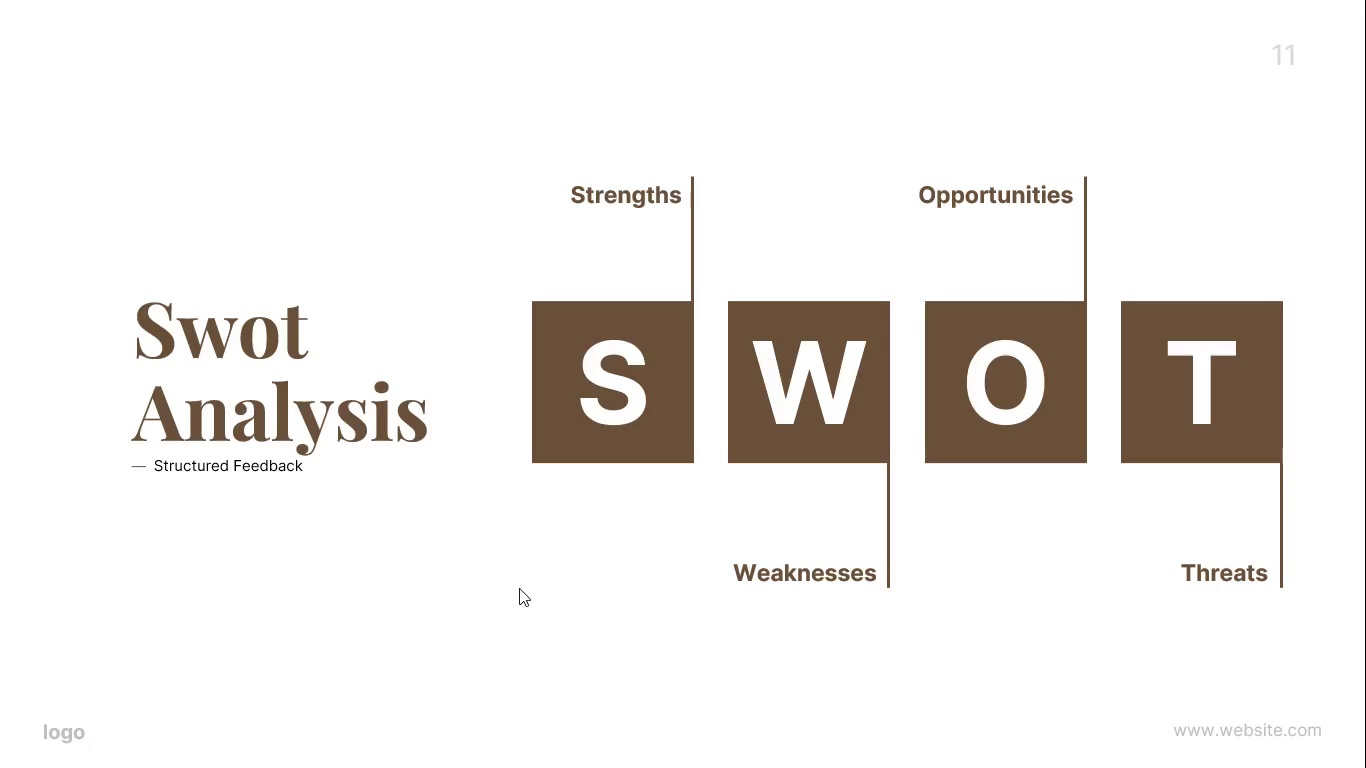 
wait(10.53)
 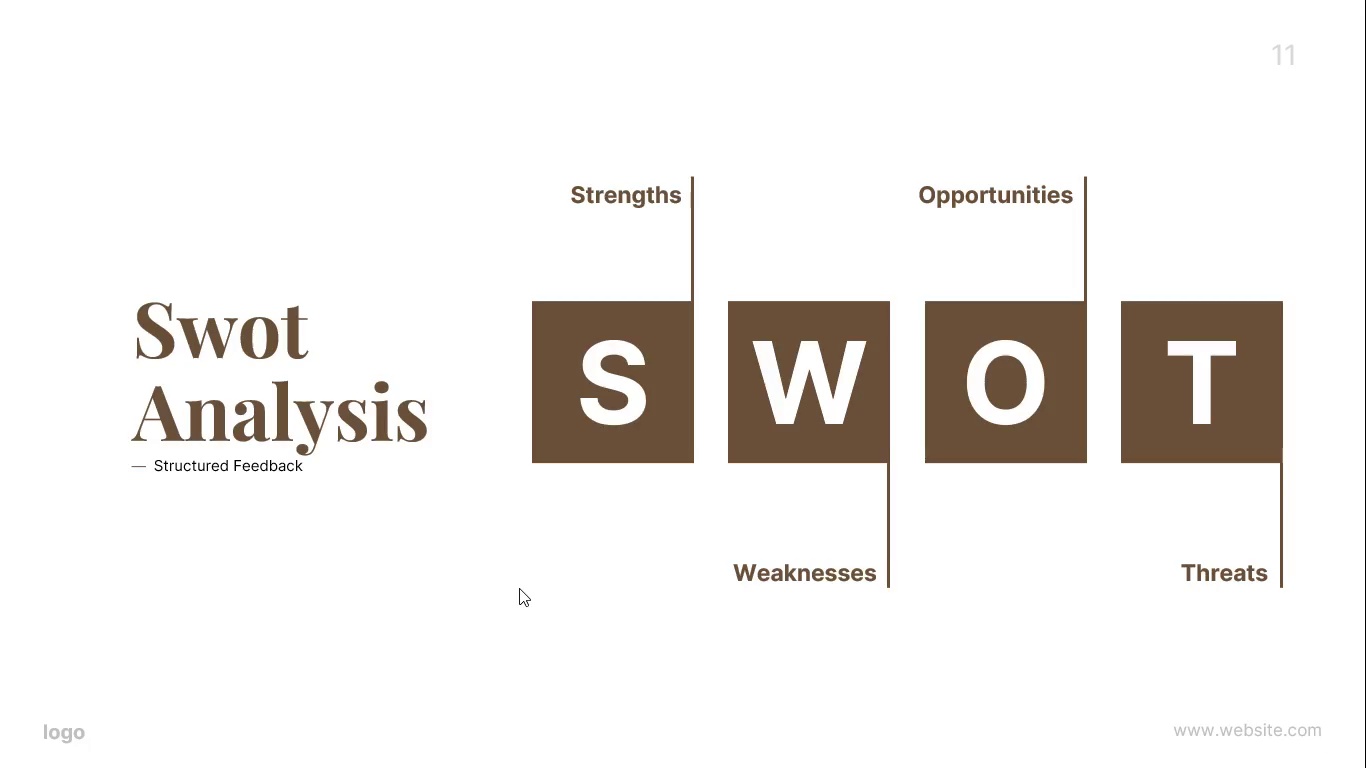 
scroll: coordinate [560, 573], scroll_direction: up, amount: 5.0
 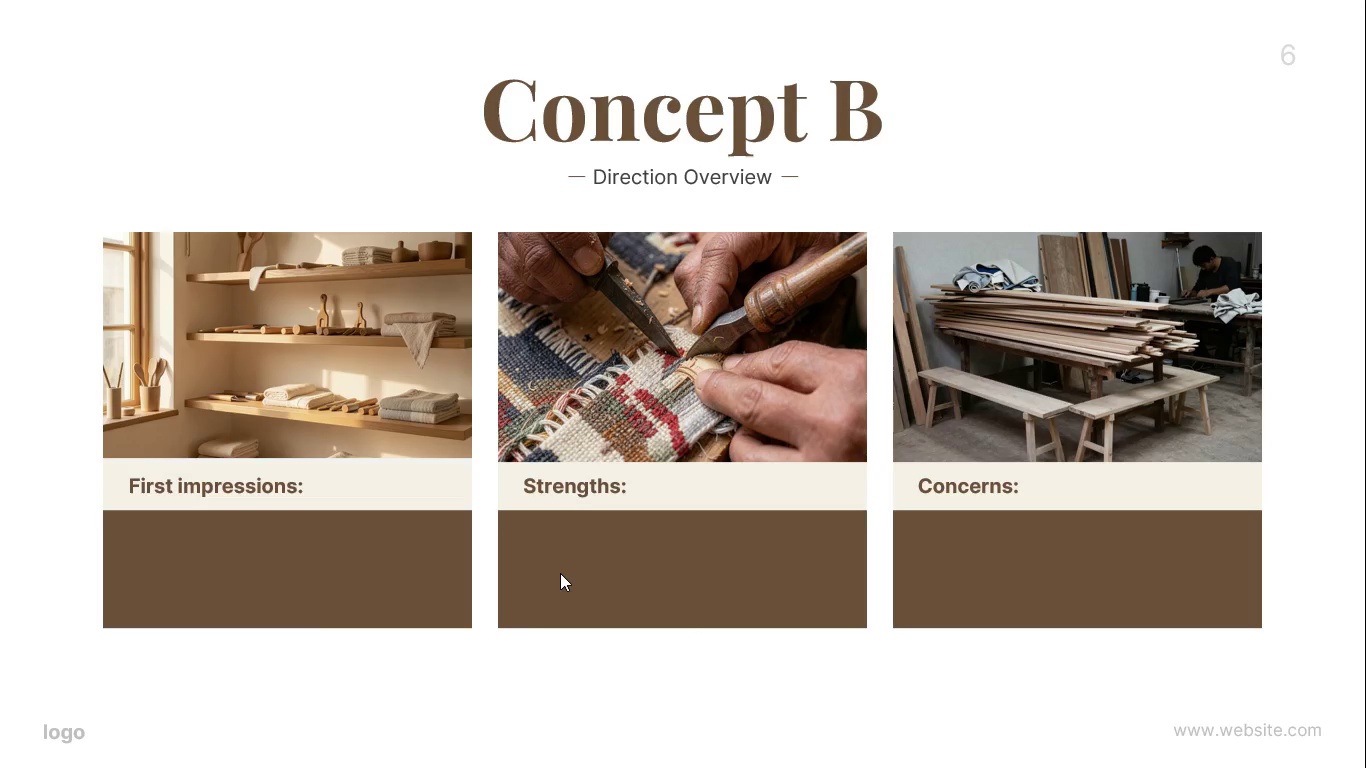 
wait(9.54)
 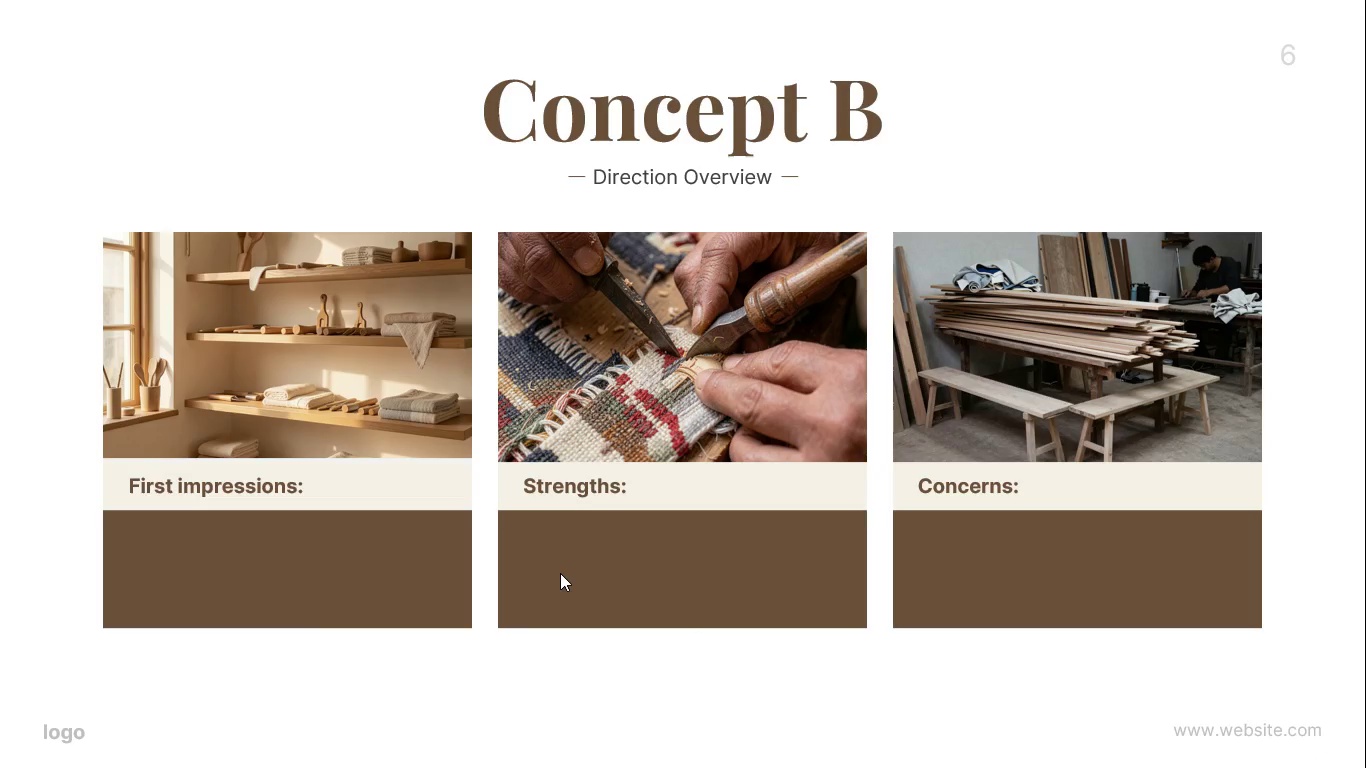 
scroll: coordinate [560, 573], scroll_direction: down, amount: 5.0
 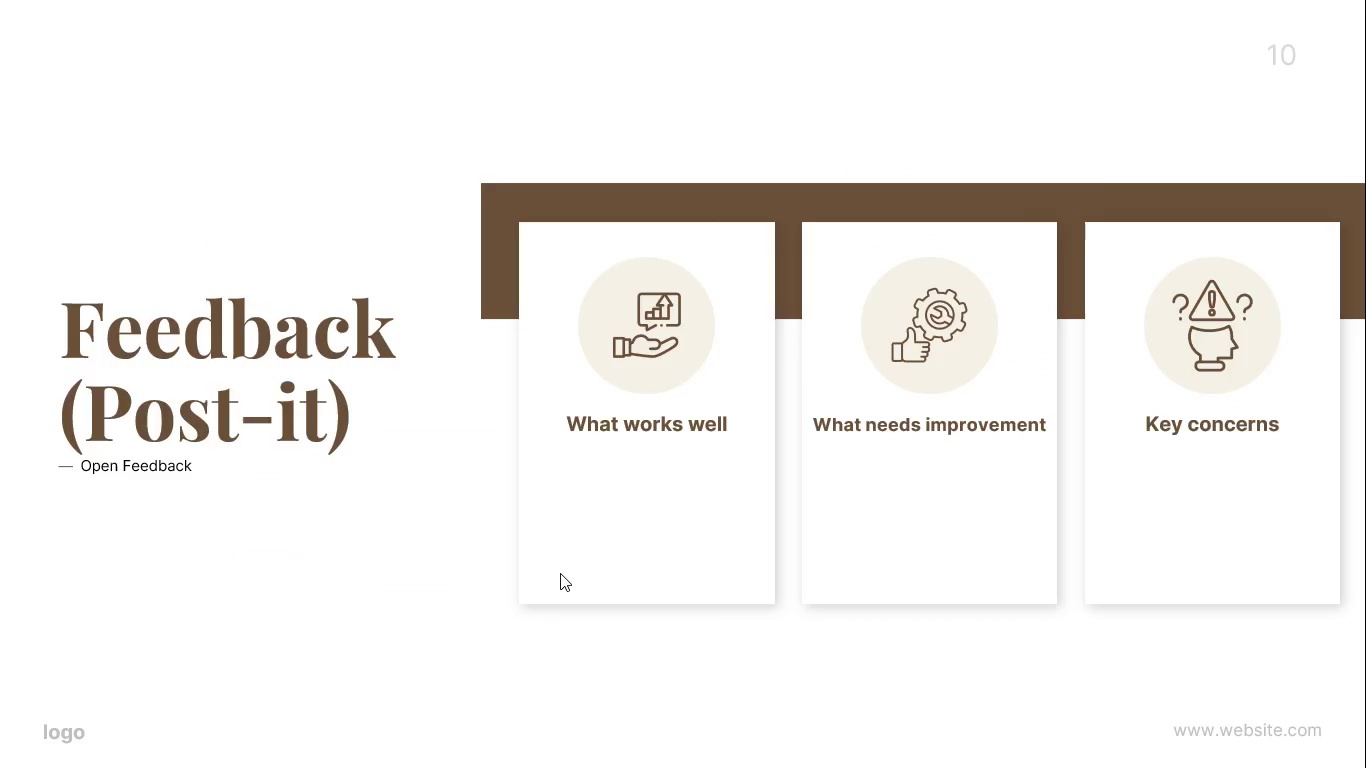 
key(Escape)
 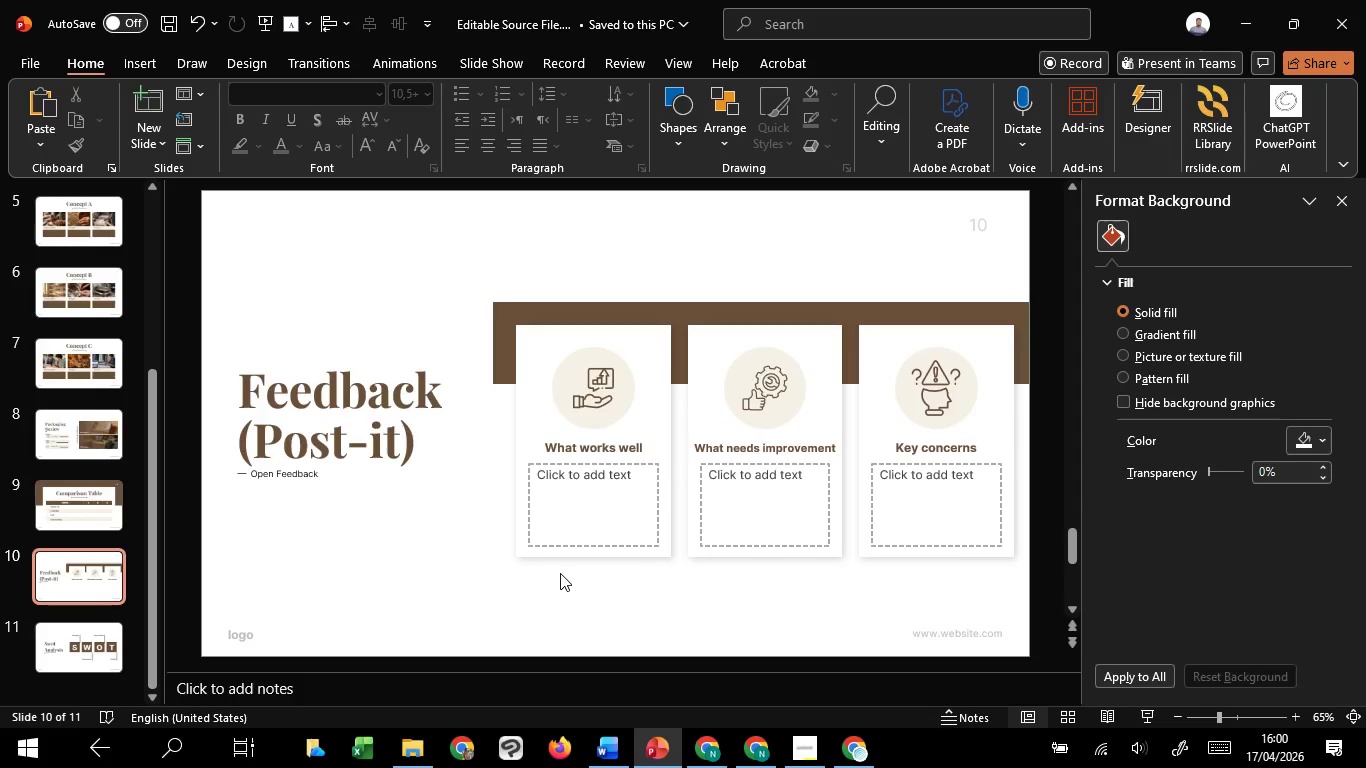 
scroll: coordinate [560, 573], scroll_direction: down, amount: 3.0
 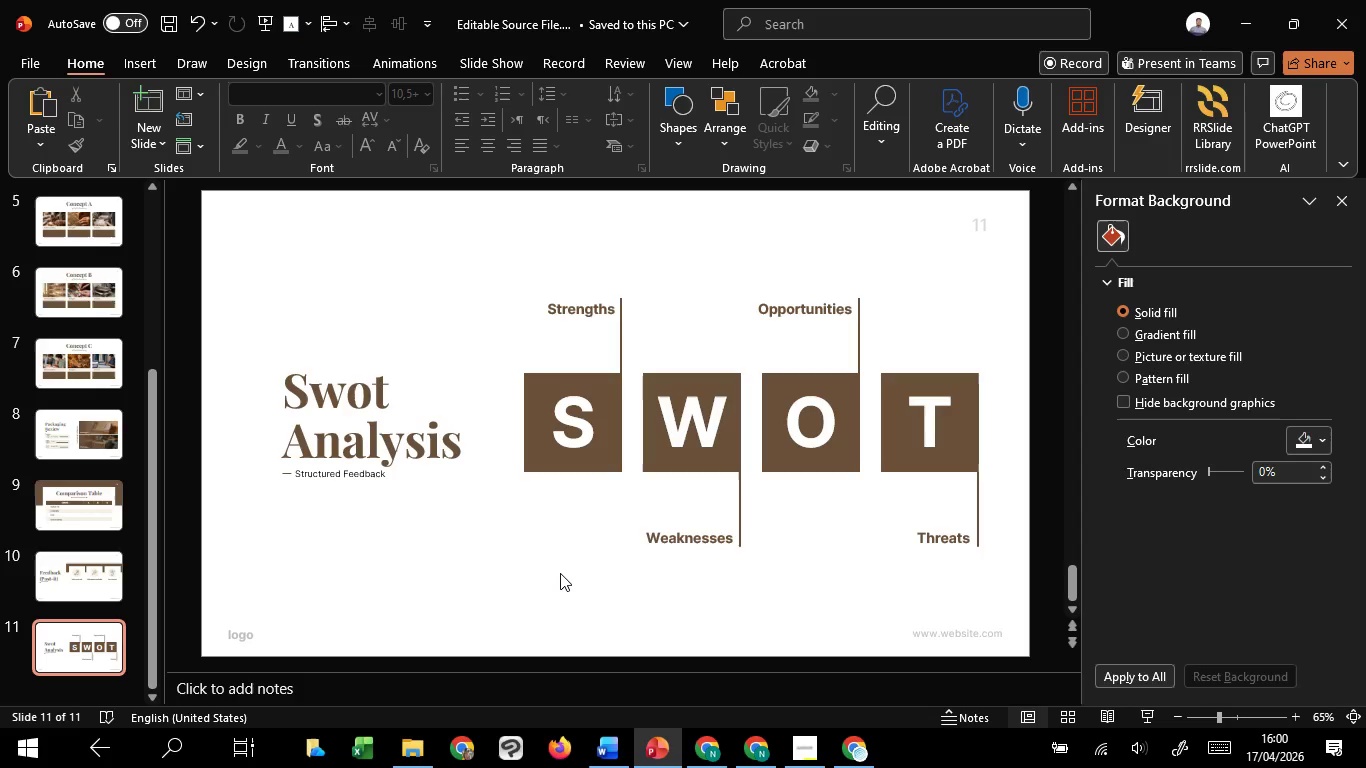 
scroll: coordinate [560, 573], scroll_direction: up, amount: 3.0
 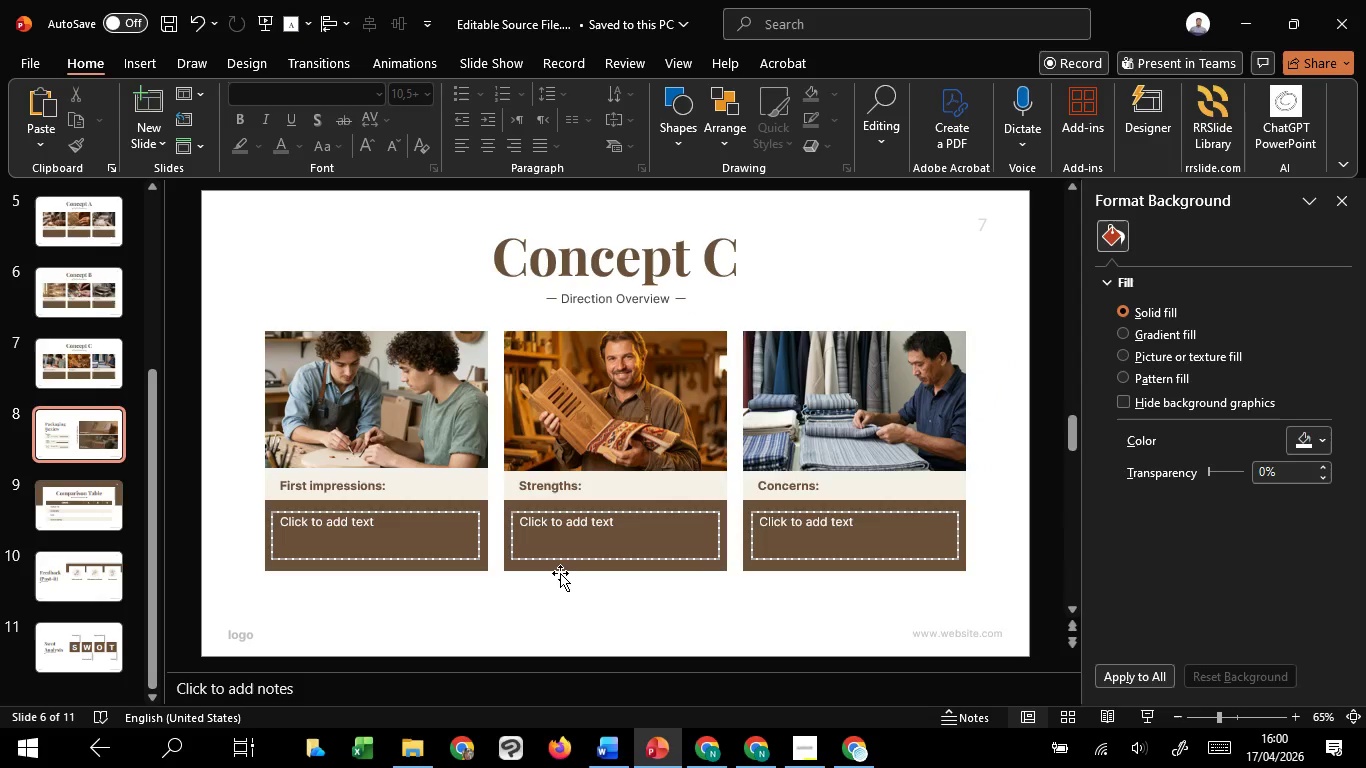 
scroll: coordinate [560, 573], scroll_direction: down, amount: 1.0
 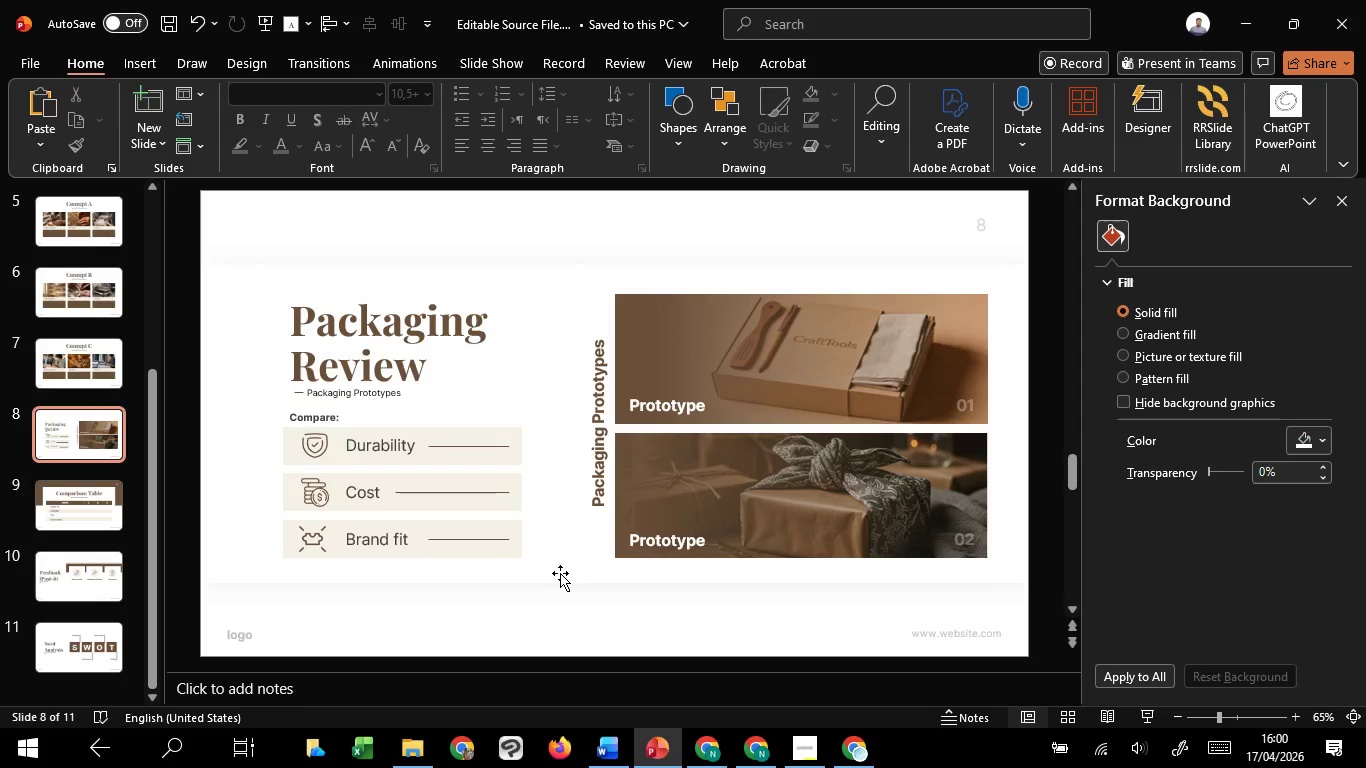 
wait(12.19)
 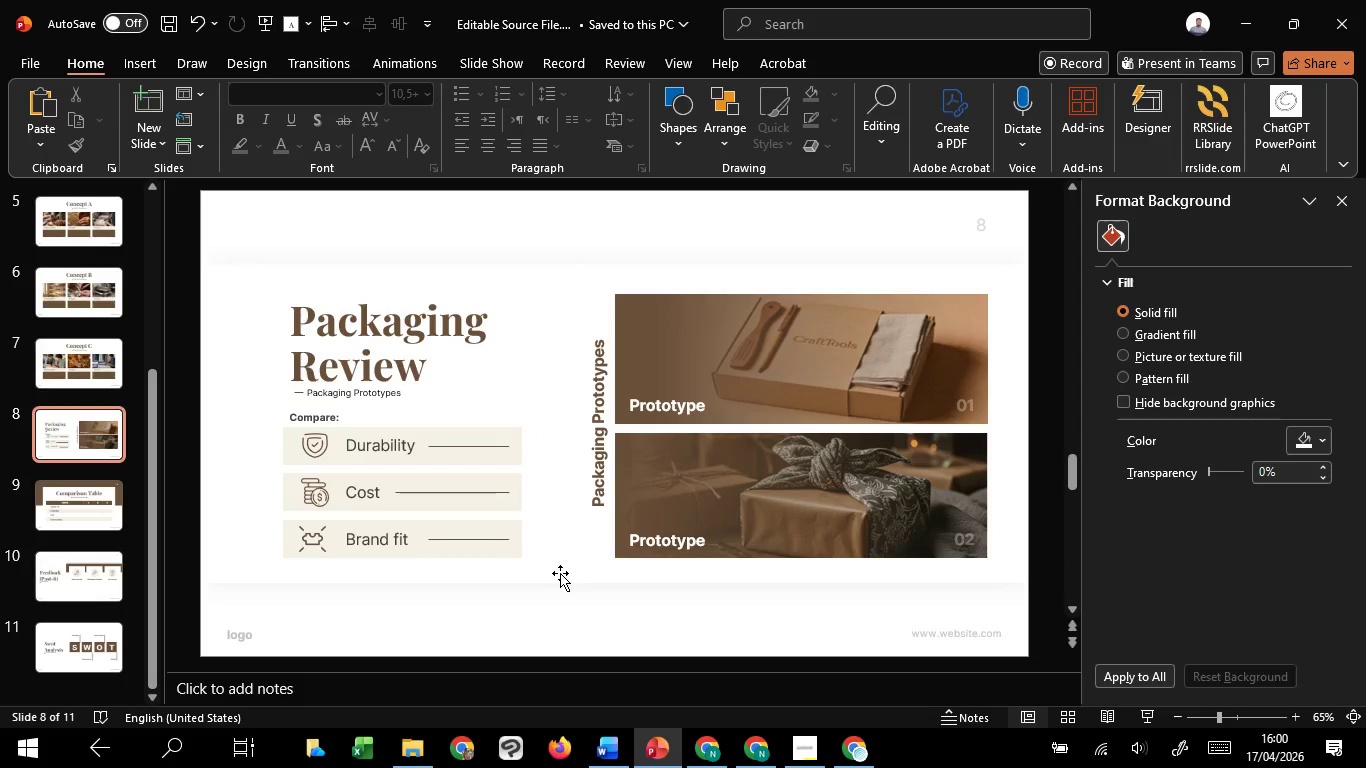 
scroll: coordinate [560, 573], scroll_direction: down, amount: 3.0
 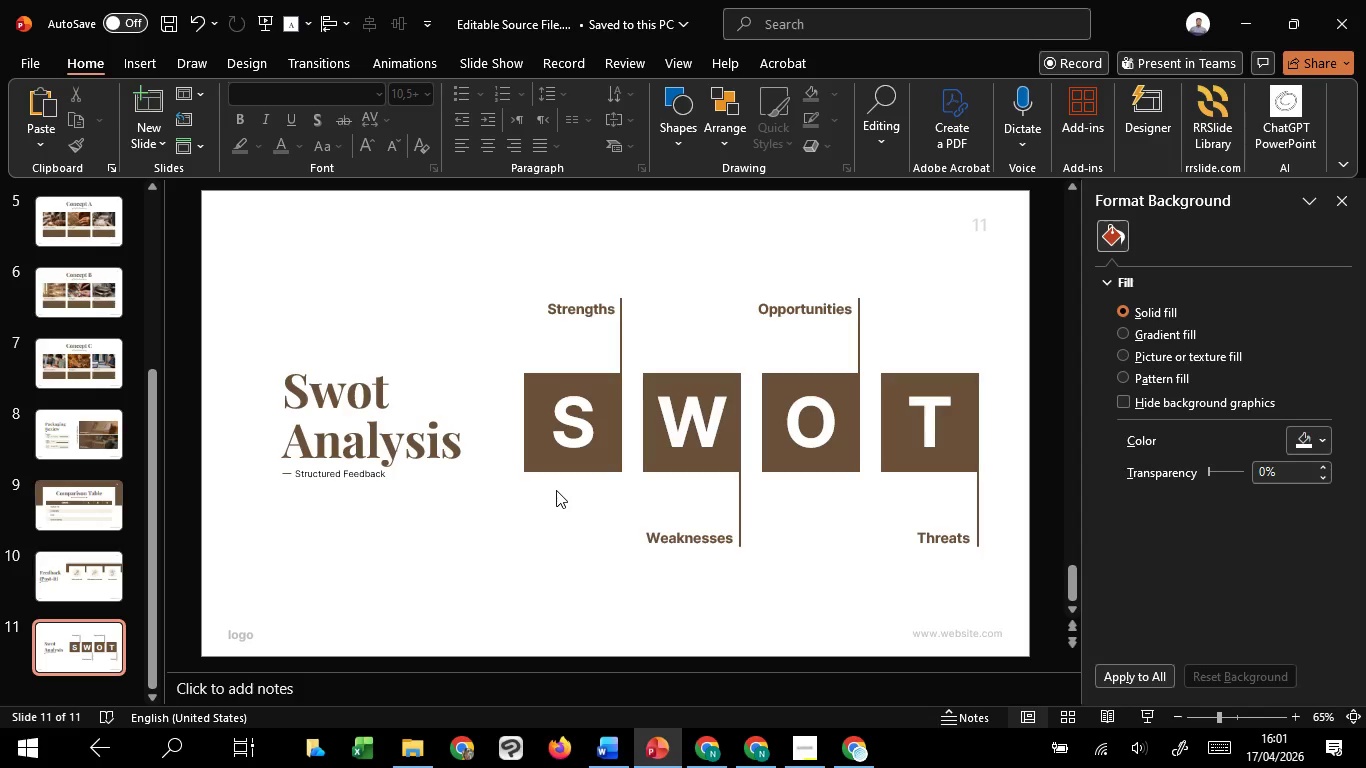 
wait(80.84)
 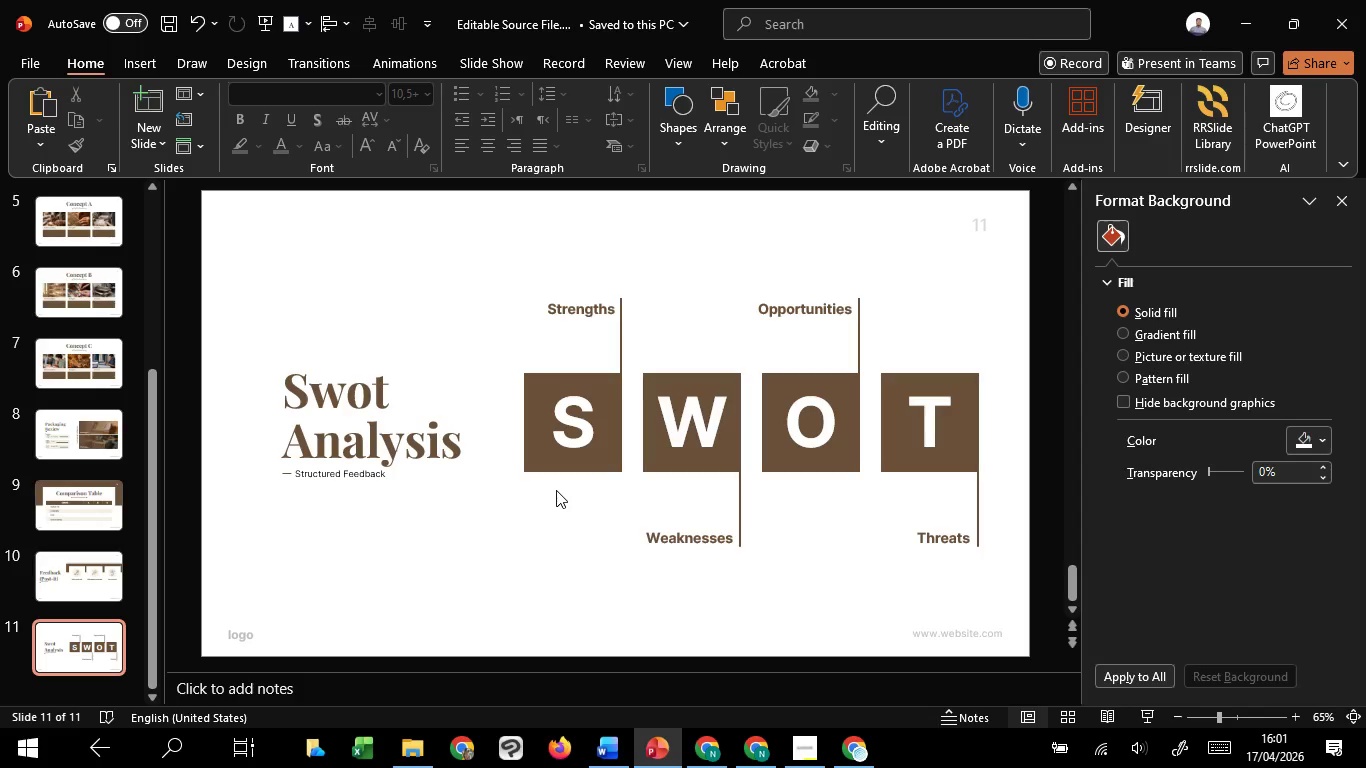 
left_click([561, 445])
 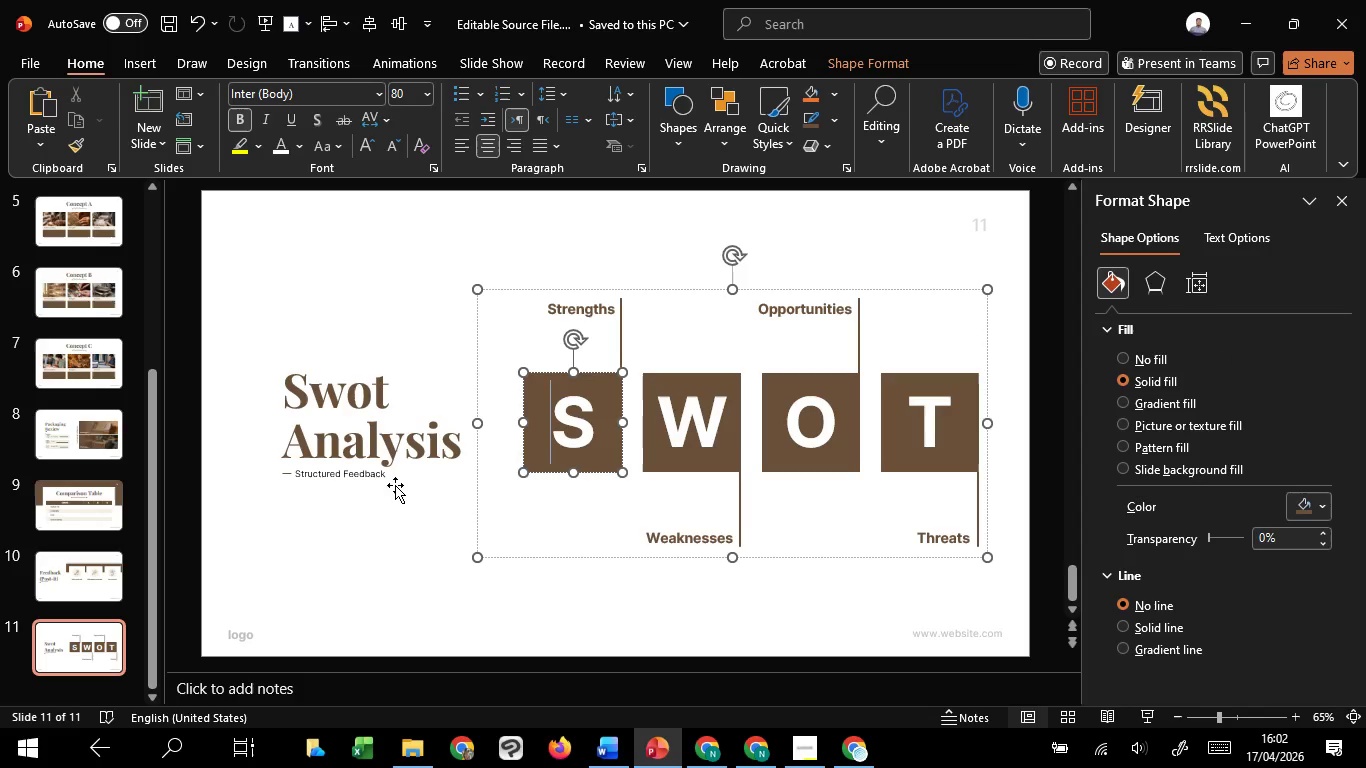 
left_click([395, 485])
 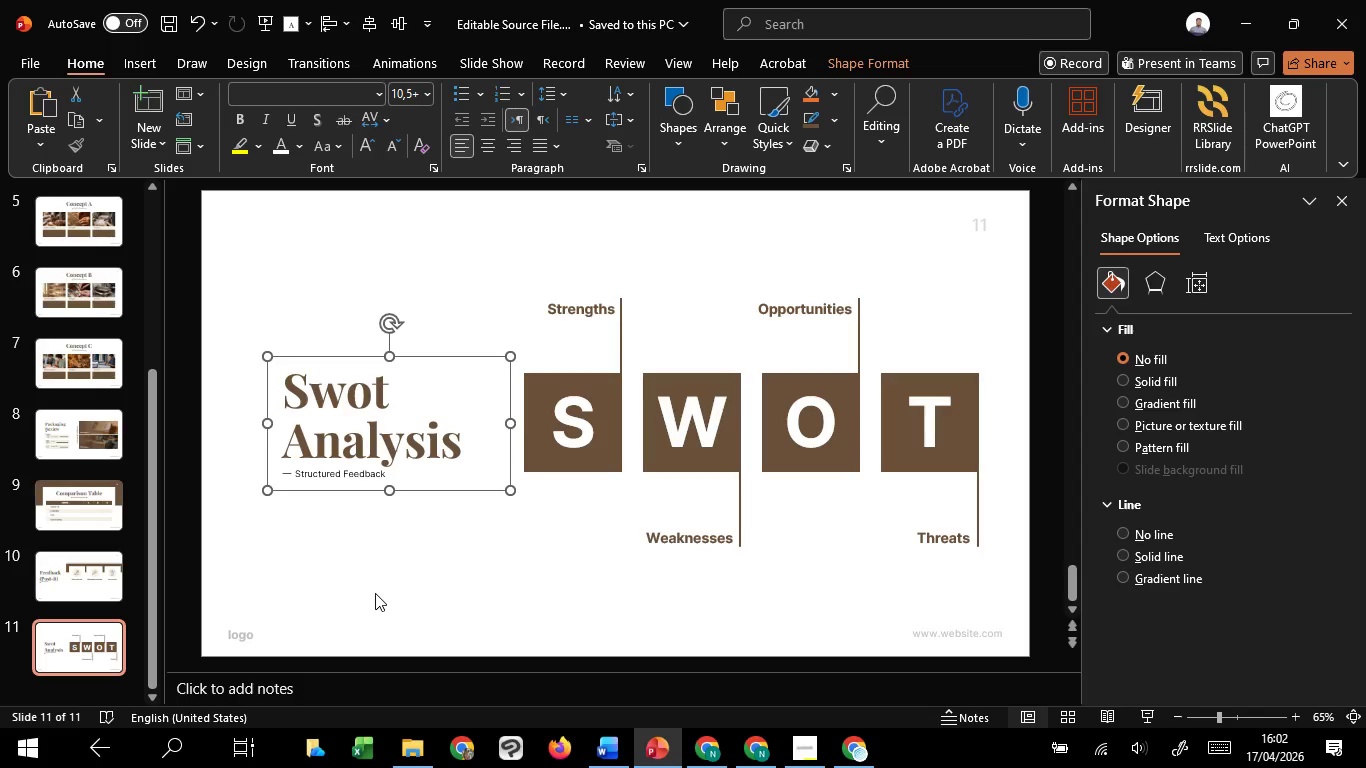 
left_click([382, 564])
 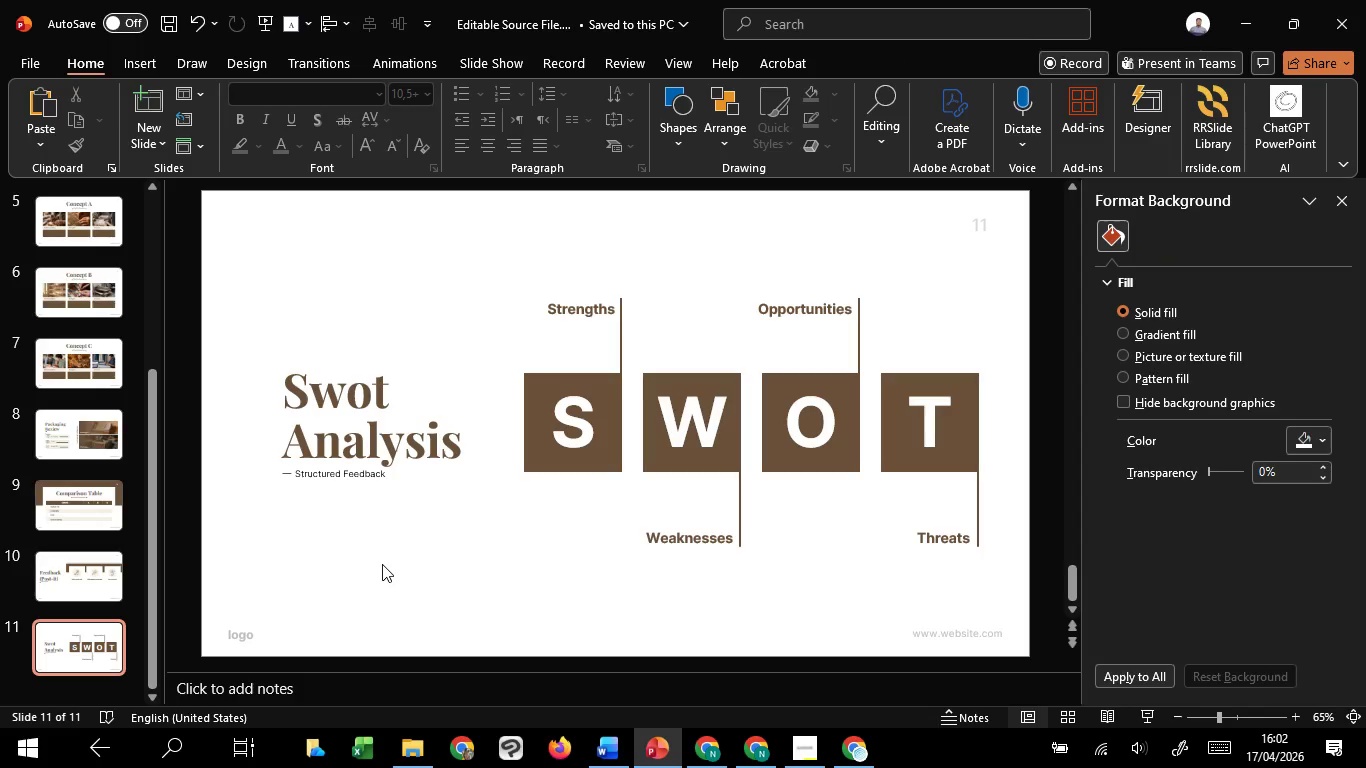 
scroll: coordinate [382, 564], scroll_direction: up, amount: 1.0
 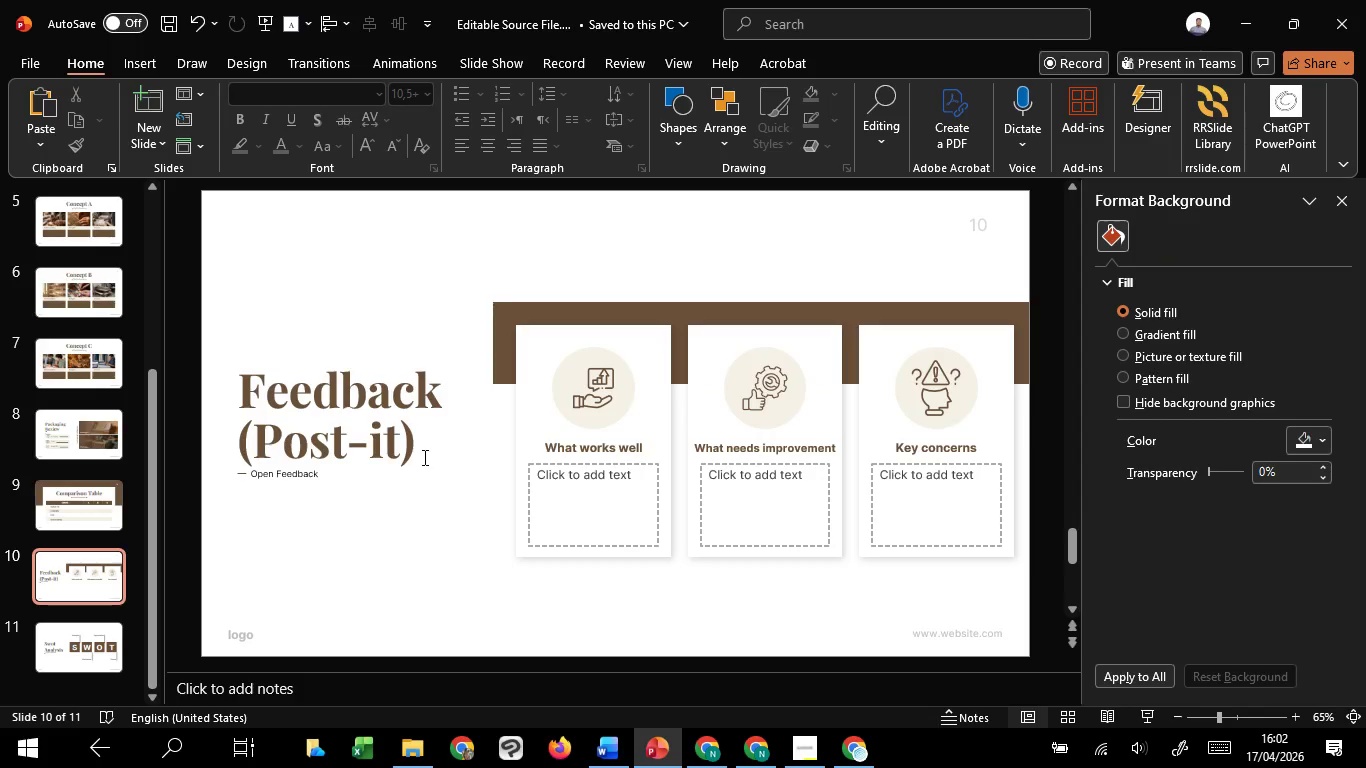 
left_click([423, 457])